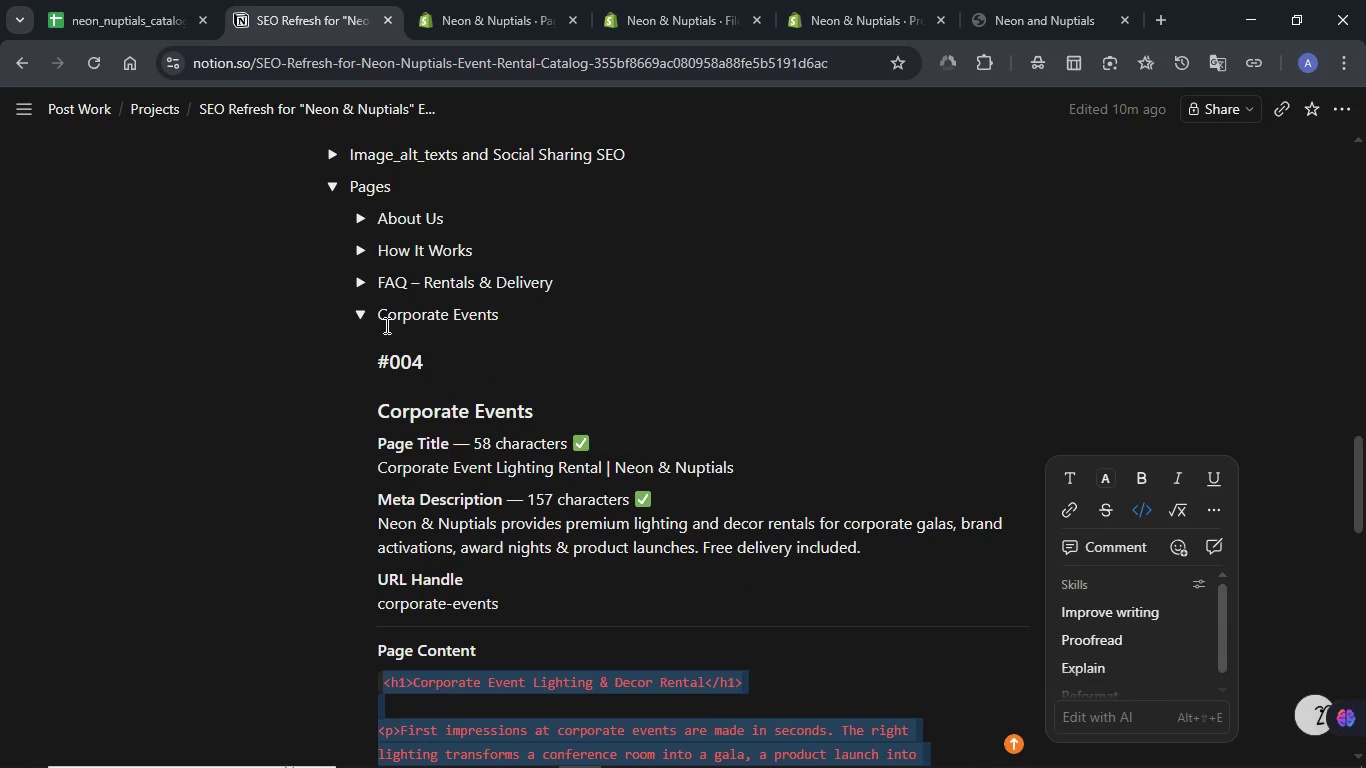 
left_click([356, 304])
 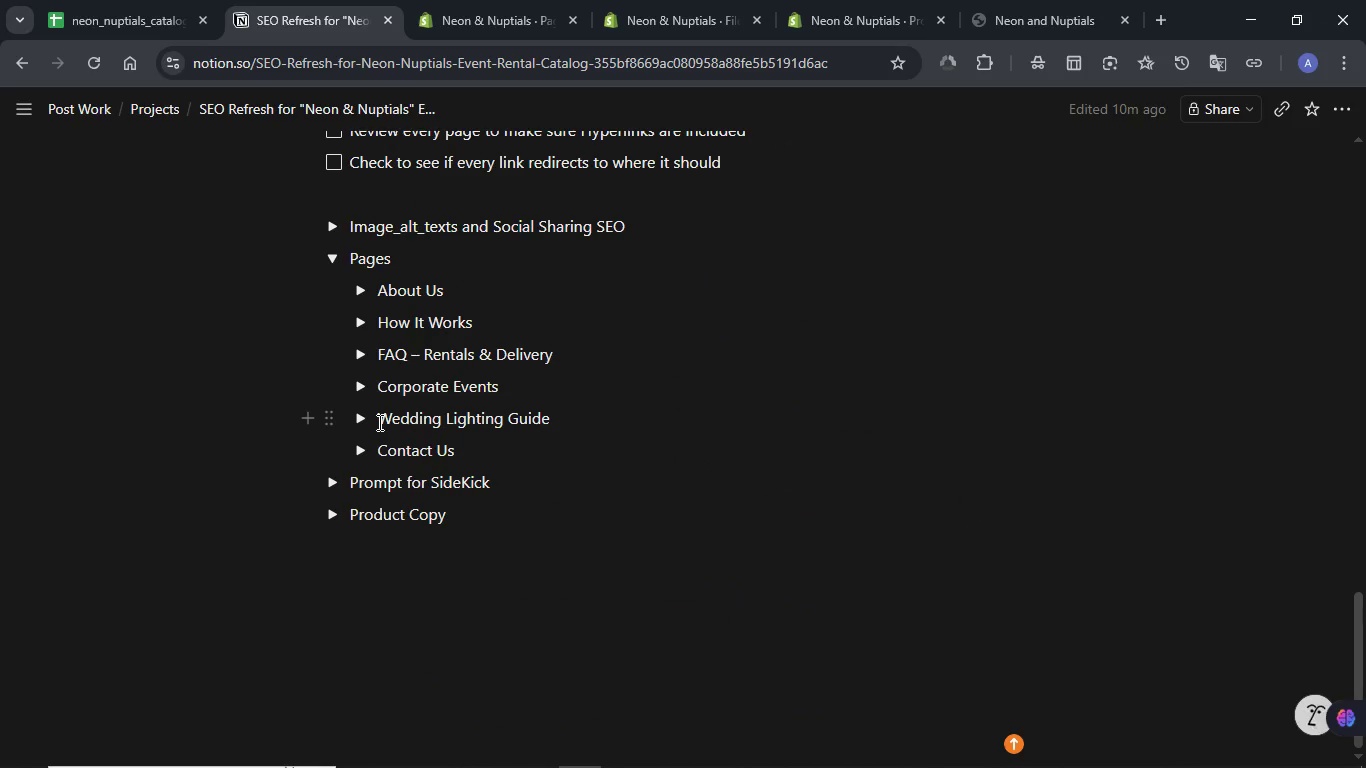 
left_click([368, 420])
 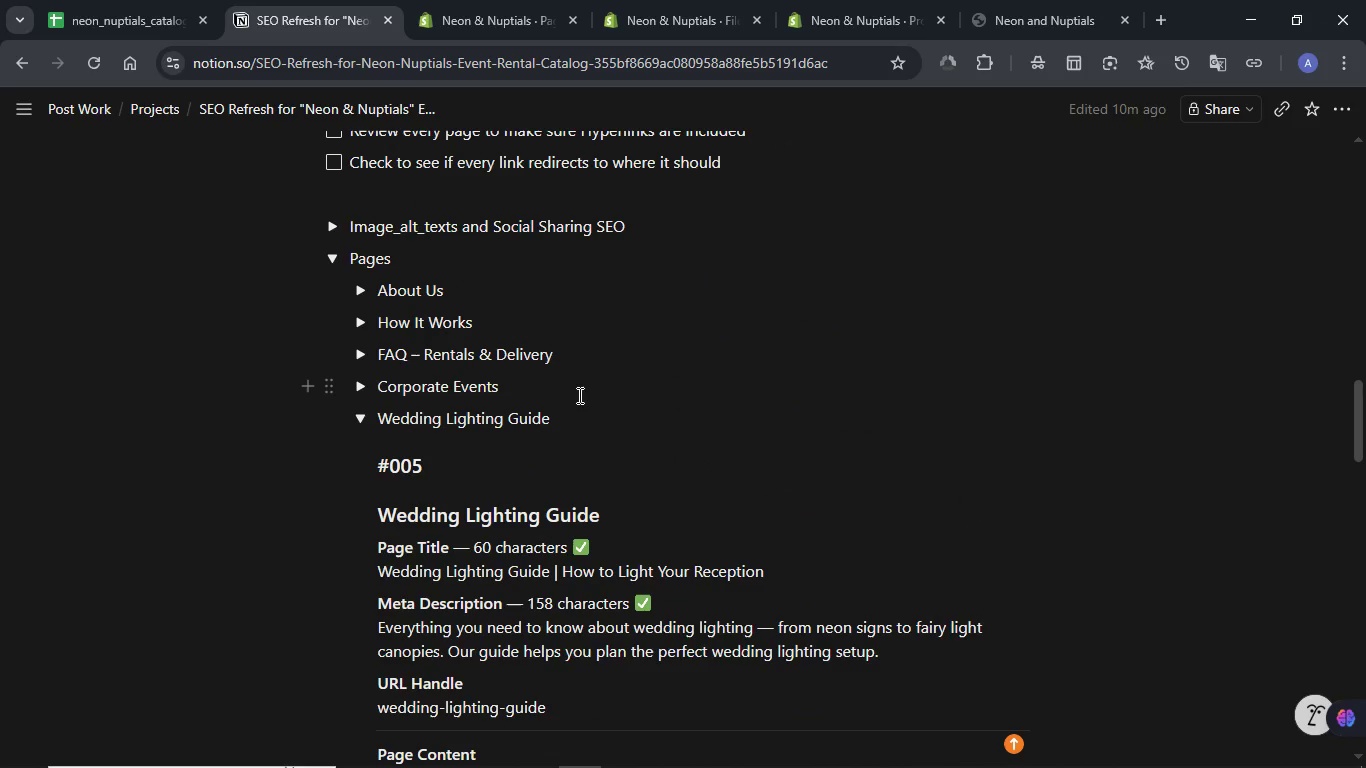 
scroll: coordinate [578, 395], scroll_direction: down, amount: 2.0
 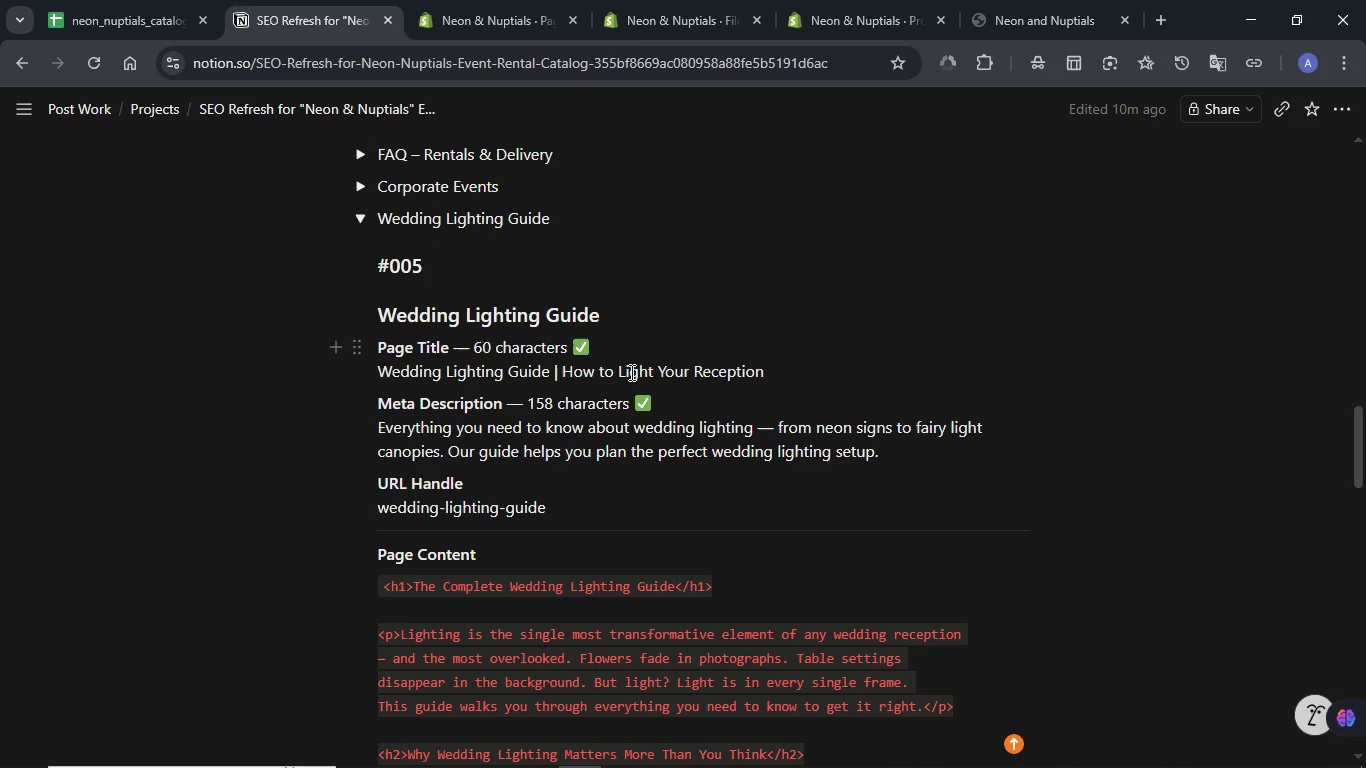 
double_click([630, 372])
 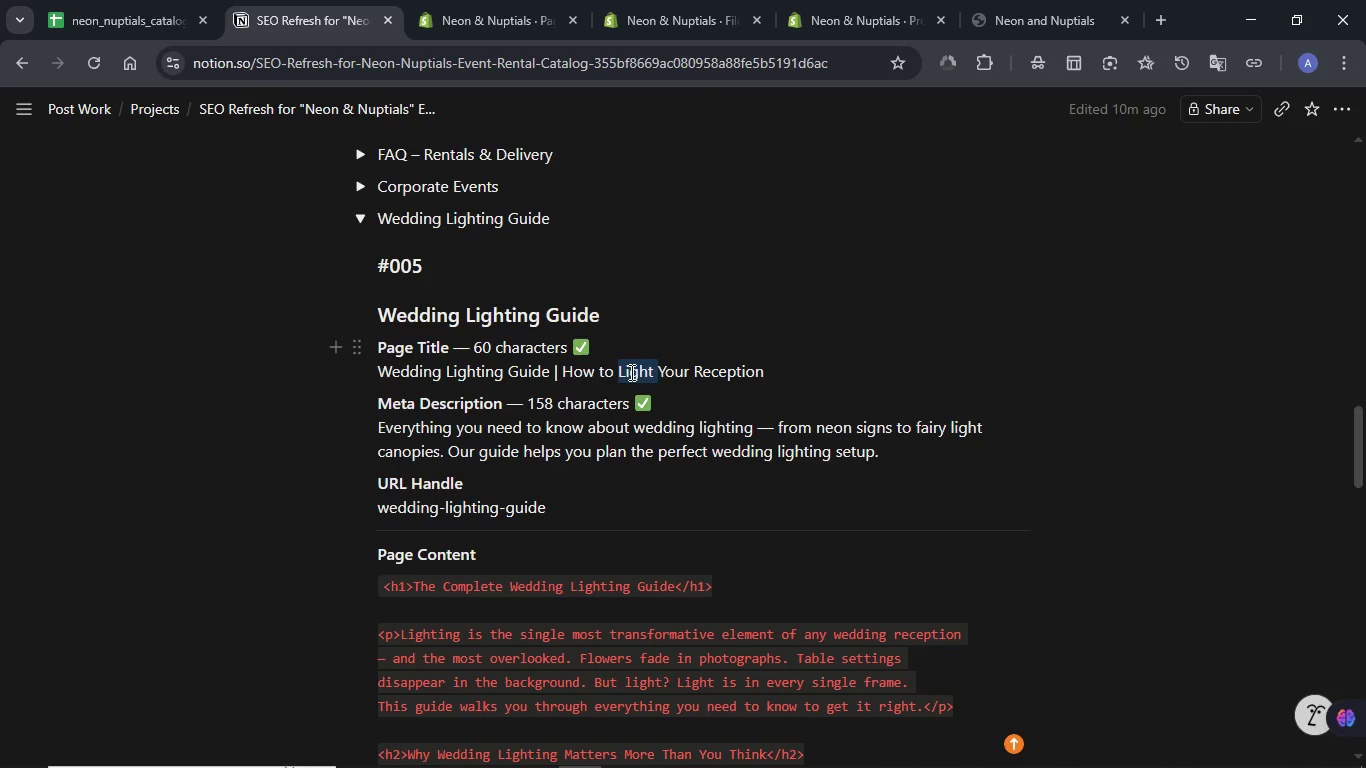 
triple_click([630, 372])
 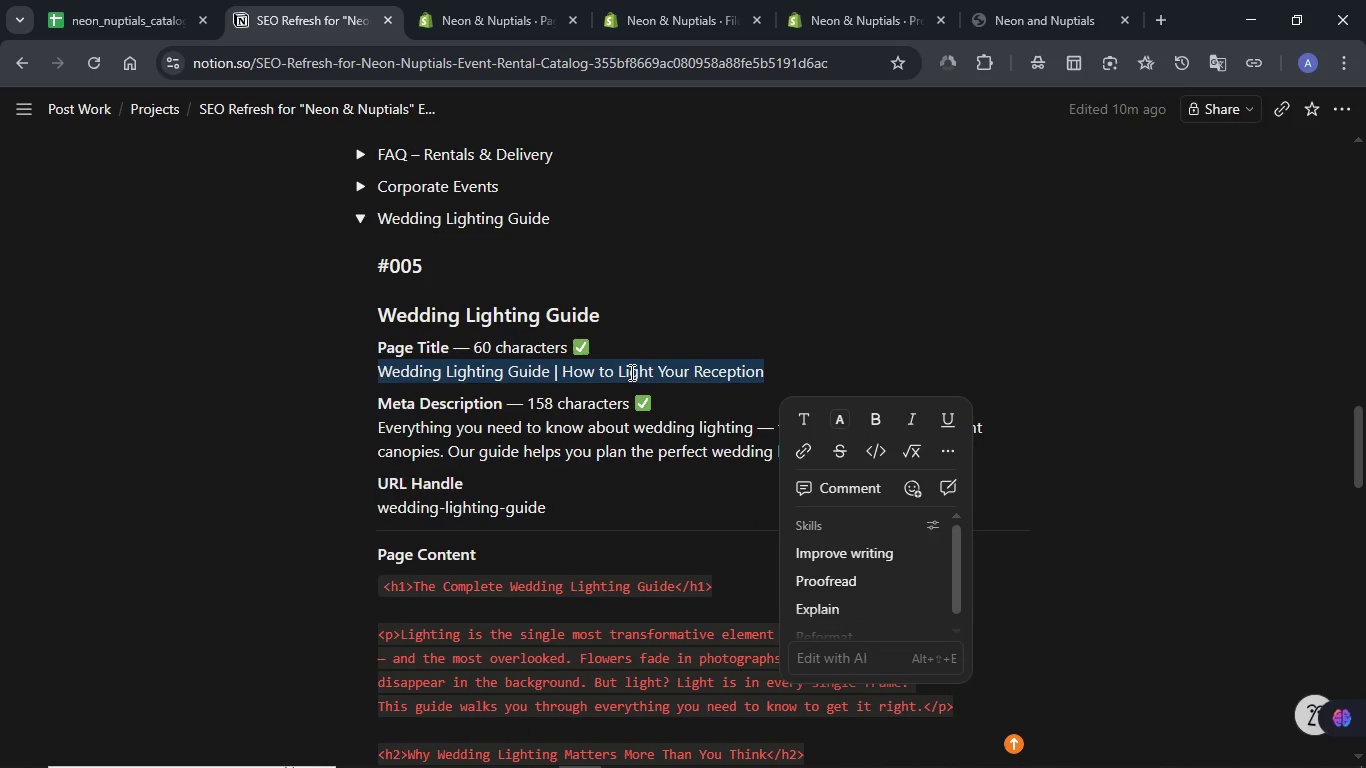 
key(Control+C)
 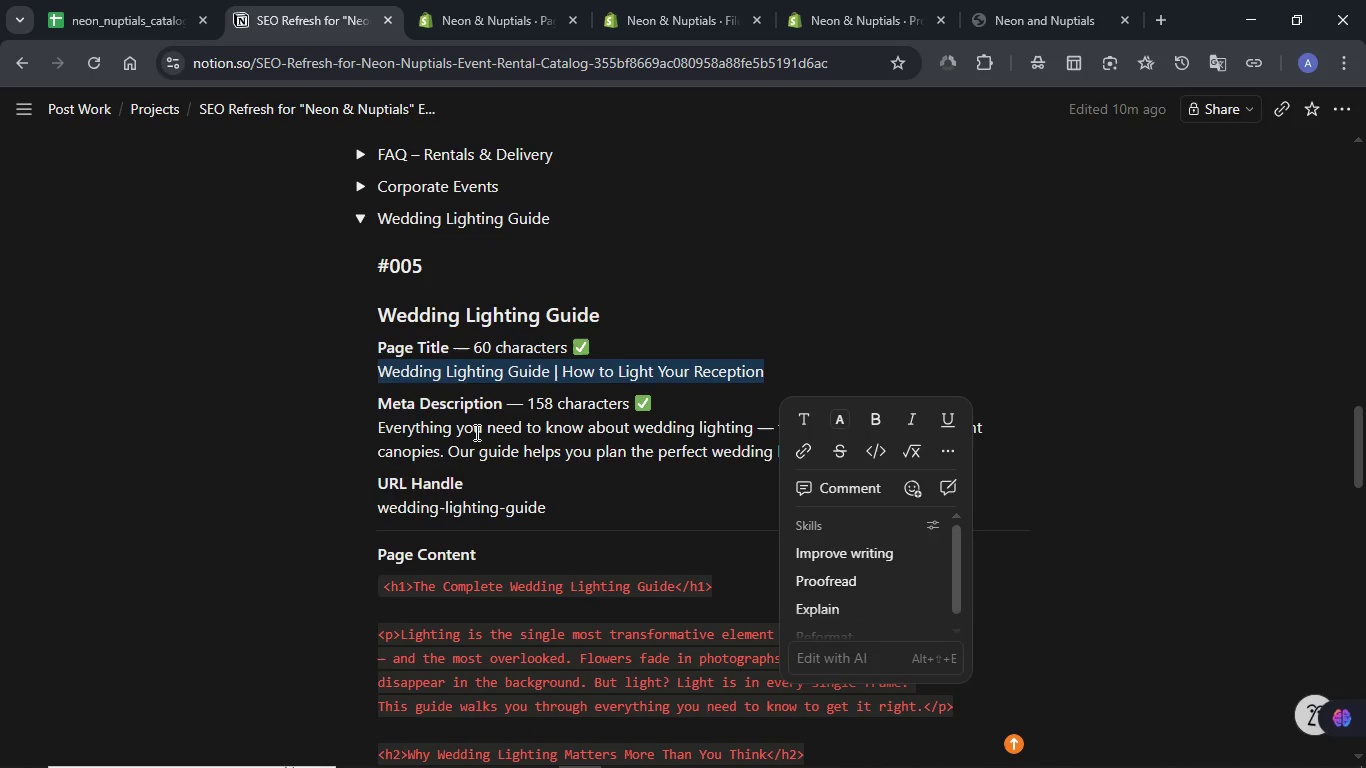 
double_click([475, 432])
 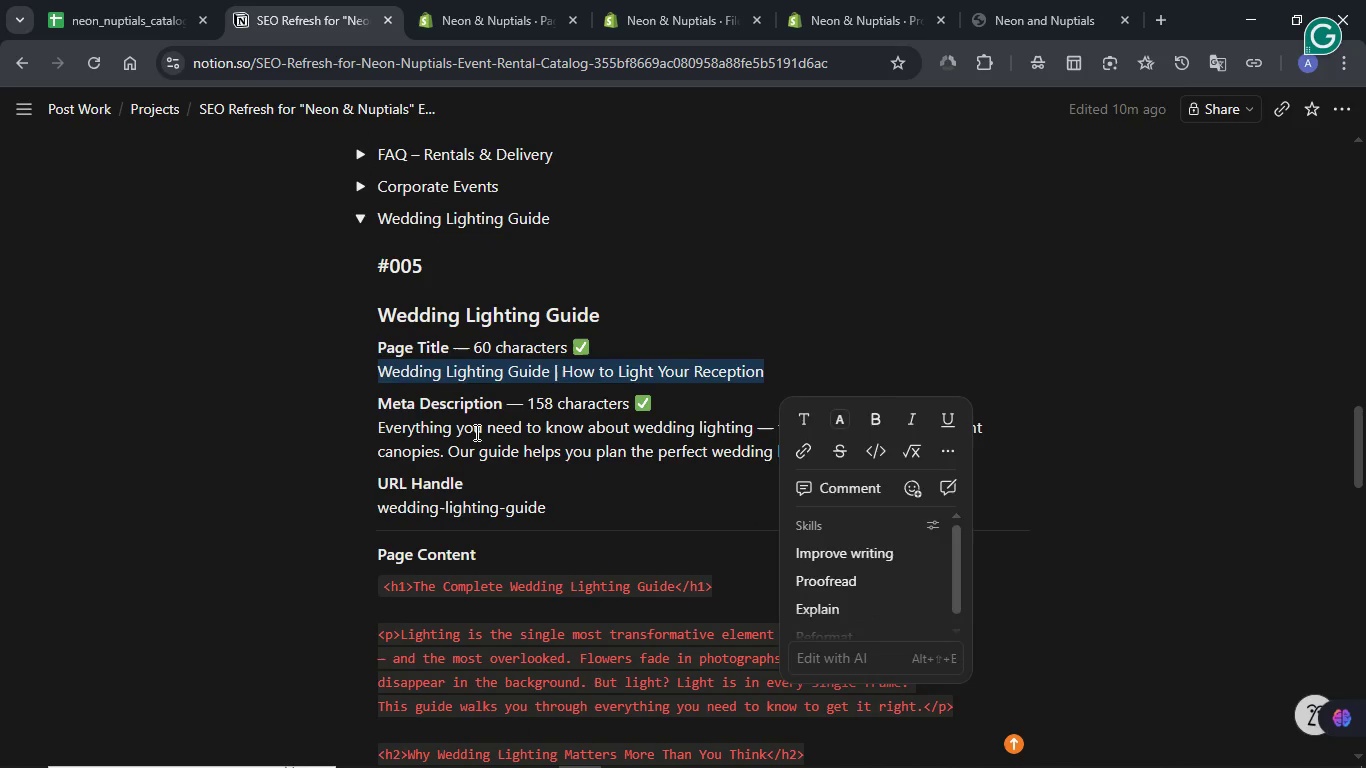 
triple_click([475, 432])
 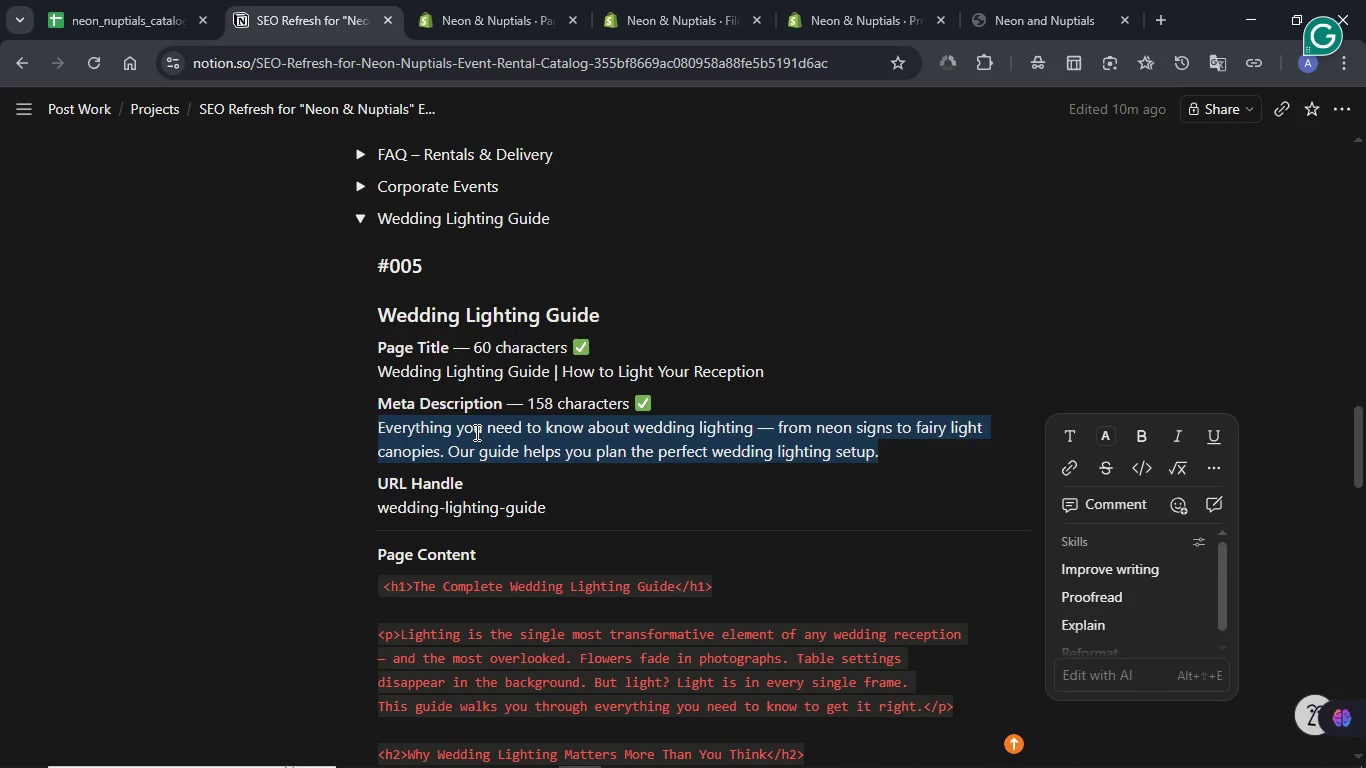 
key(Control+C)
 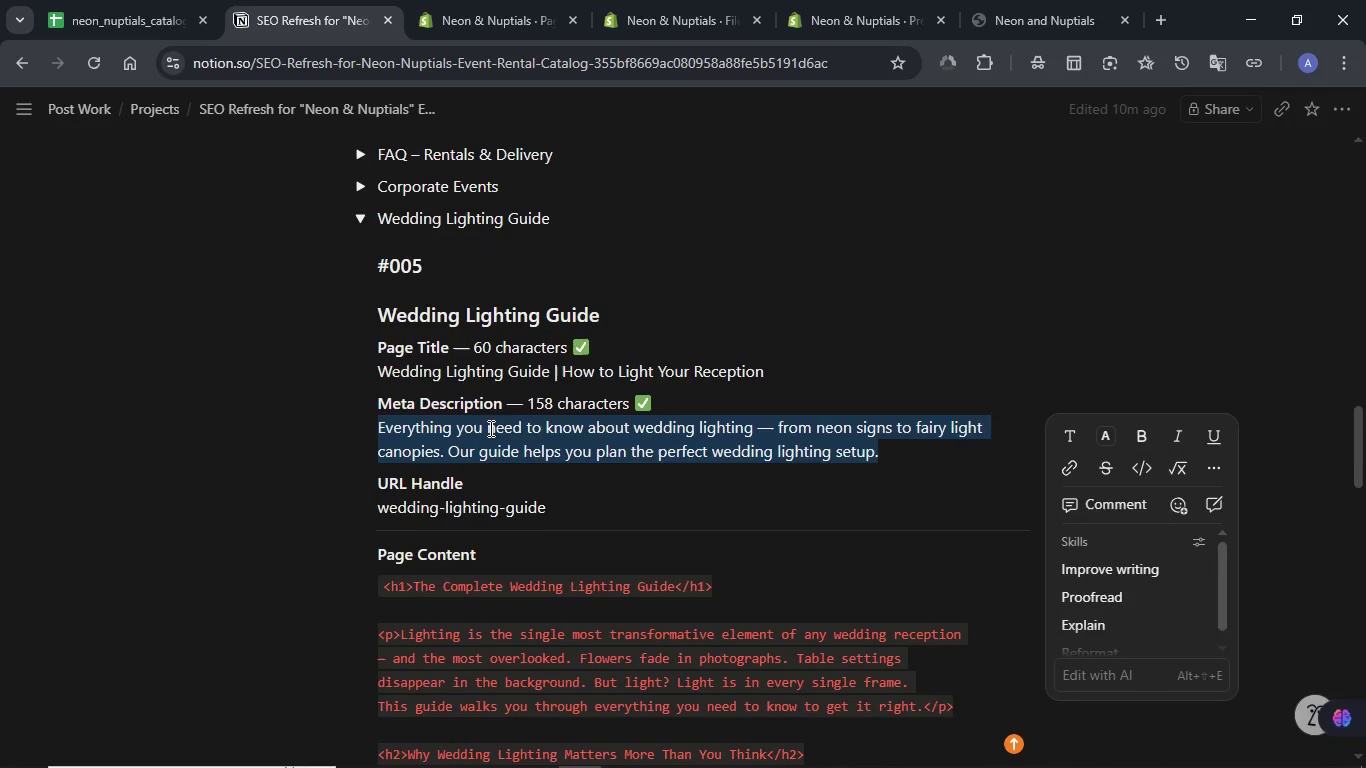 
scroll: coordinate [489, 428], scroll_direction: down, amount: 2.0
 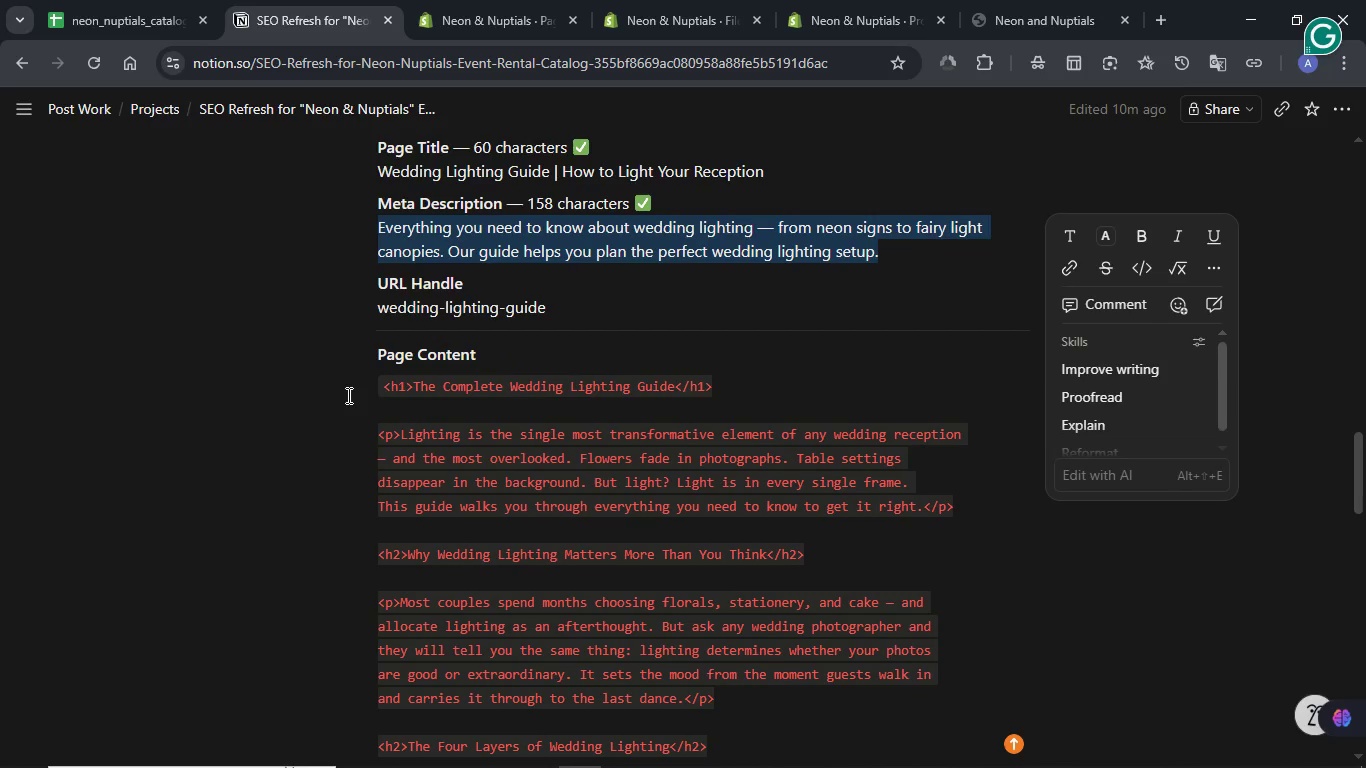 
left_click([347, 395])
 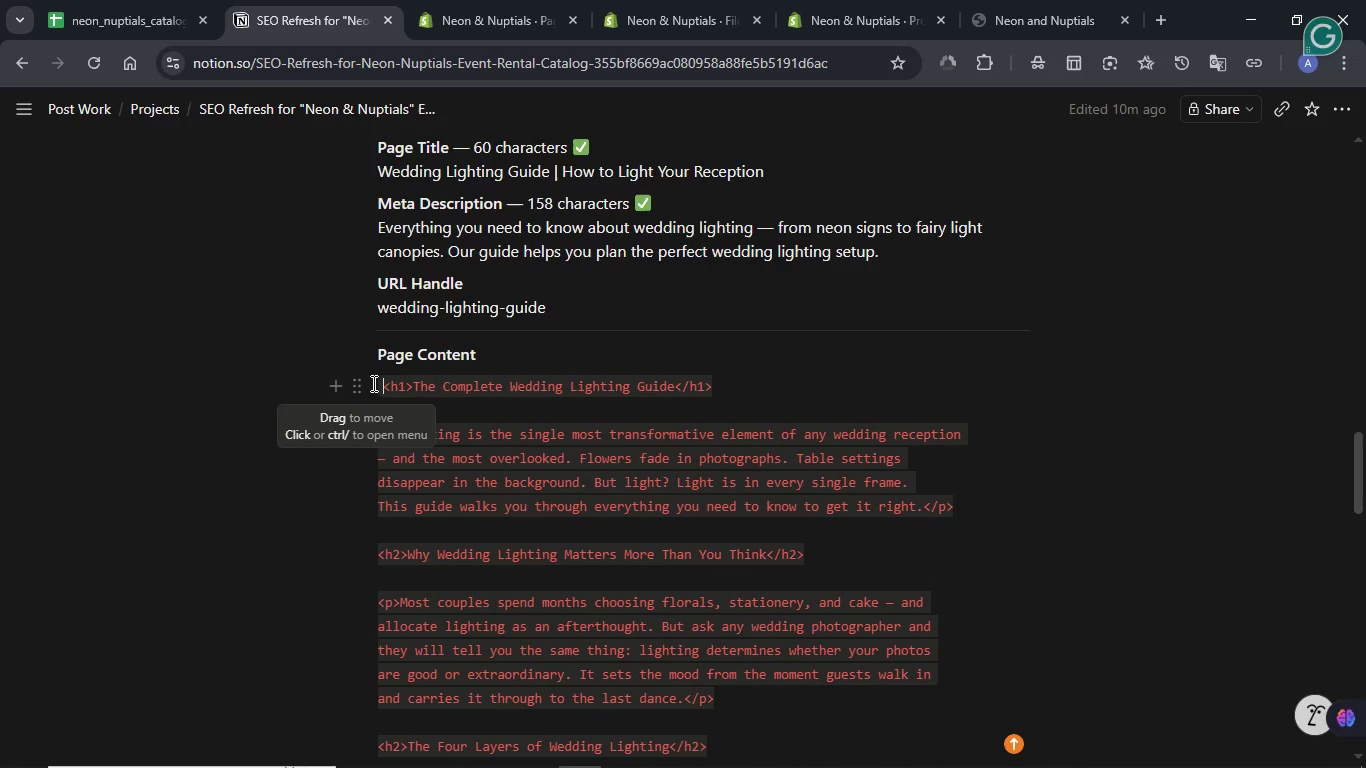 
left_click_drag(start_coordinate=[372, 383], to_coordinate=[370, 476])
 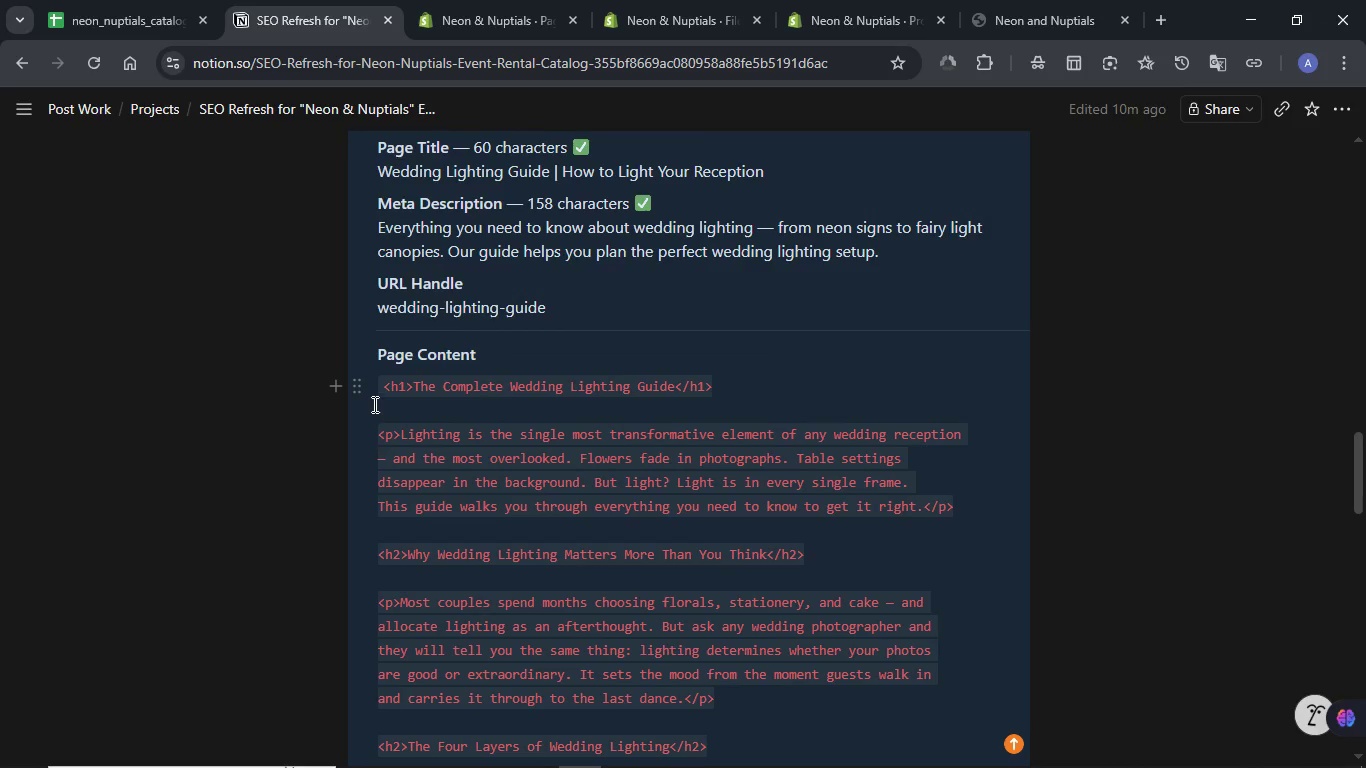 
left_click([369, 400])
 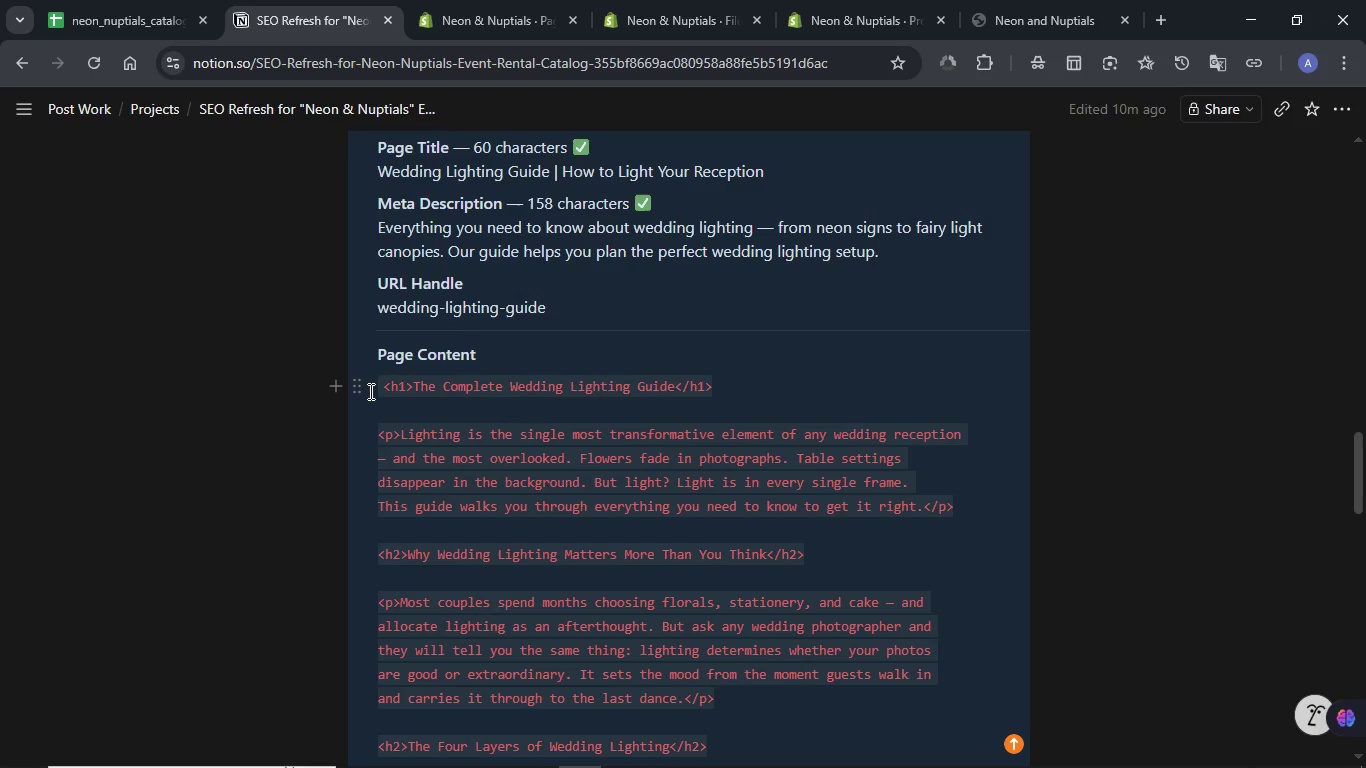 
left_click([369, 391])
 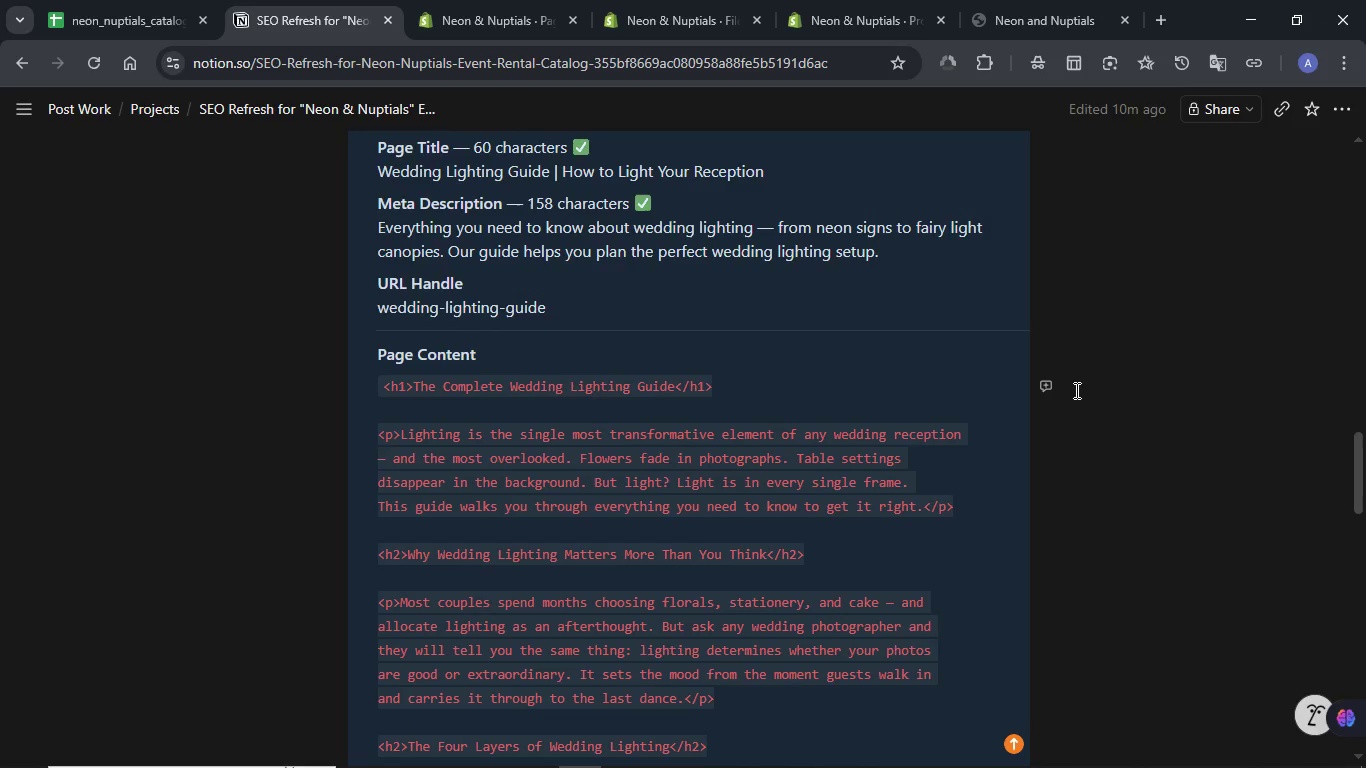 
left_click([1075, 390])
 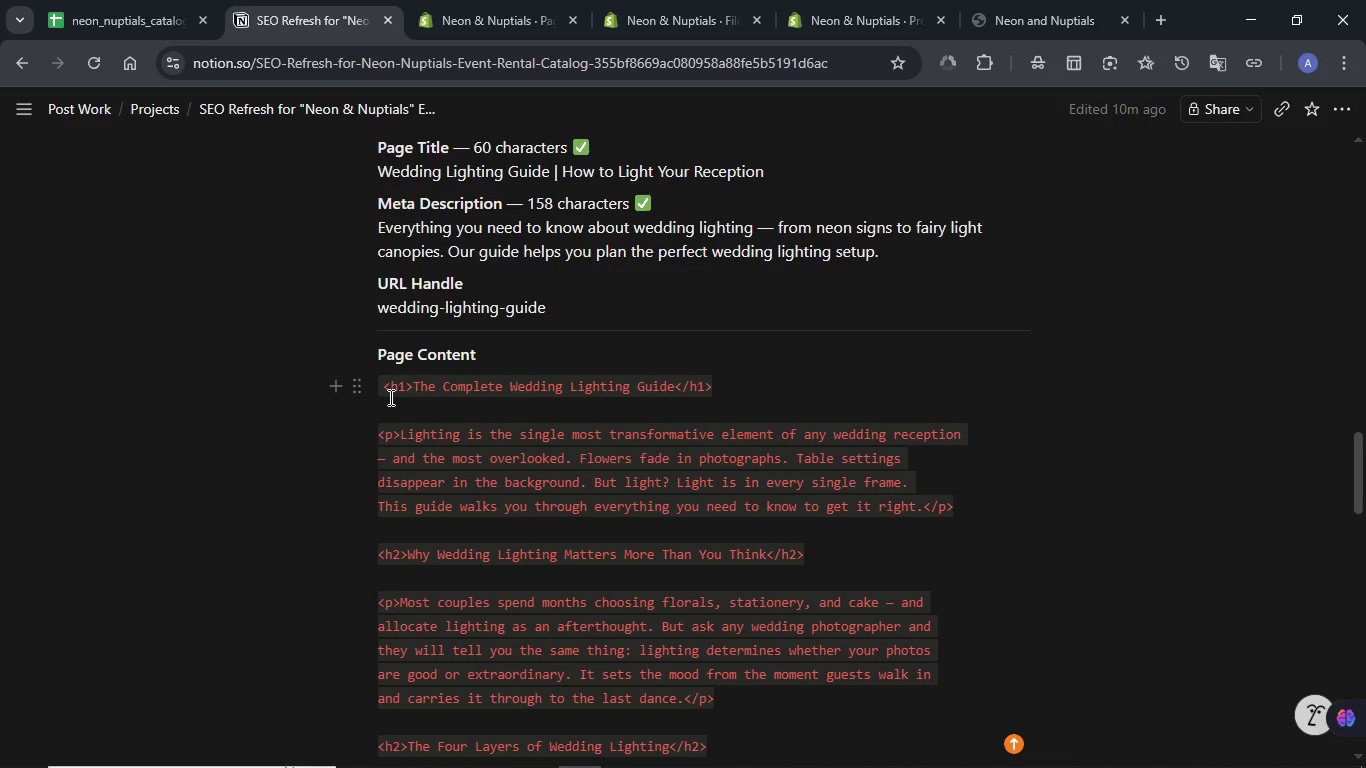 
left_click([379, 393])
 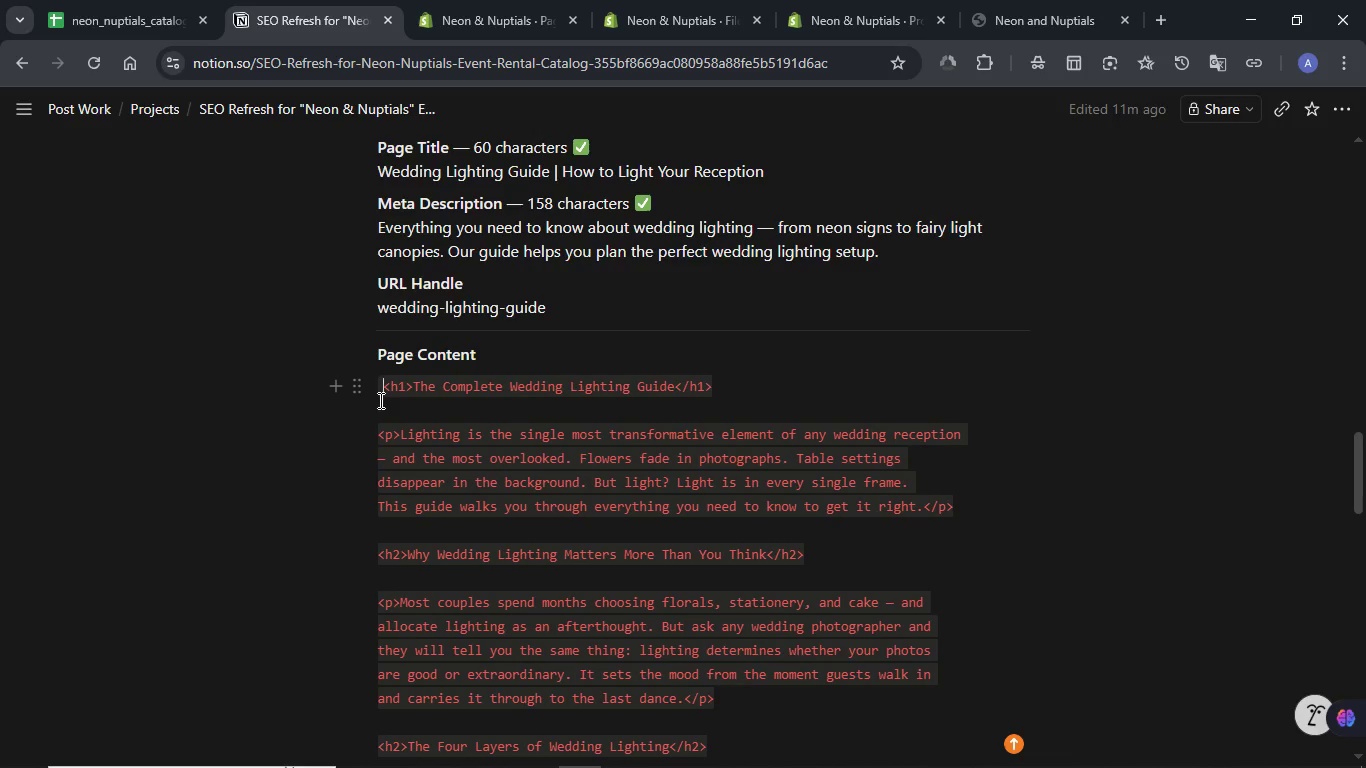 
hold_key(key=ArrowDown, duration=1.48)
 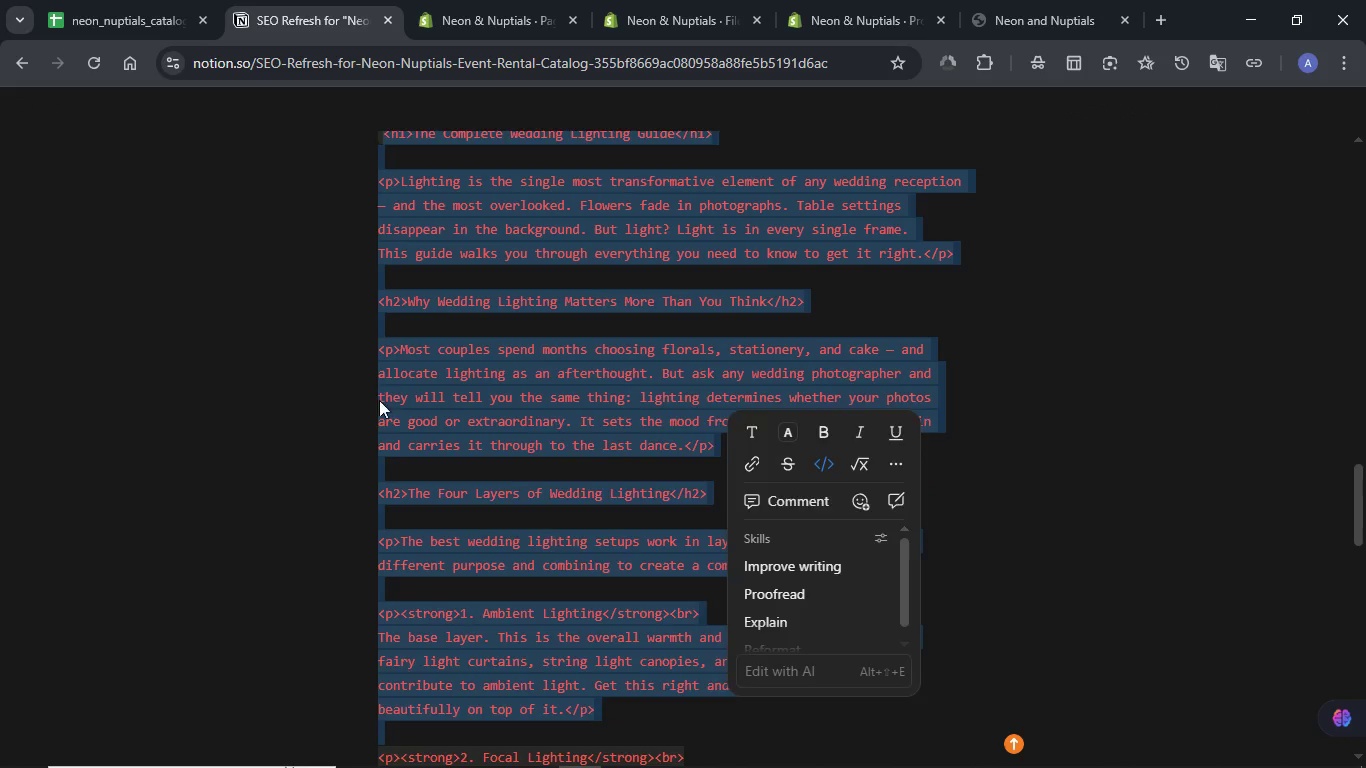 
key(Shift+ArrowDown)
 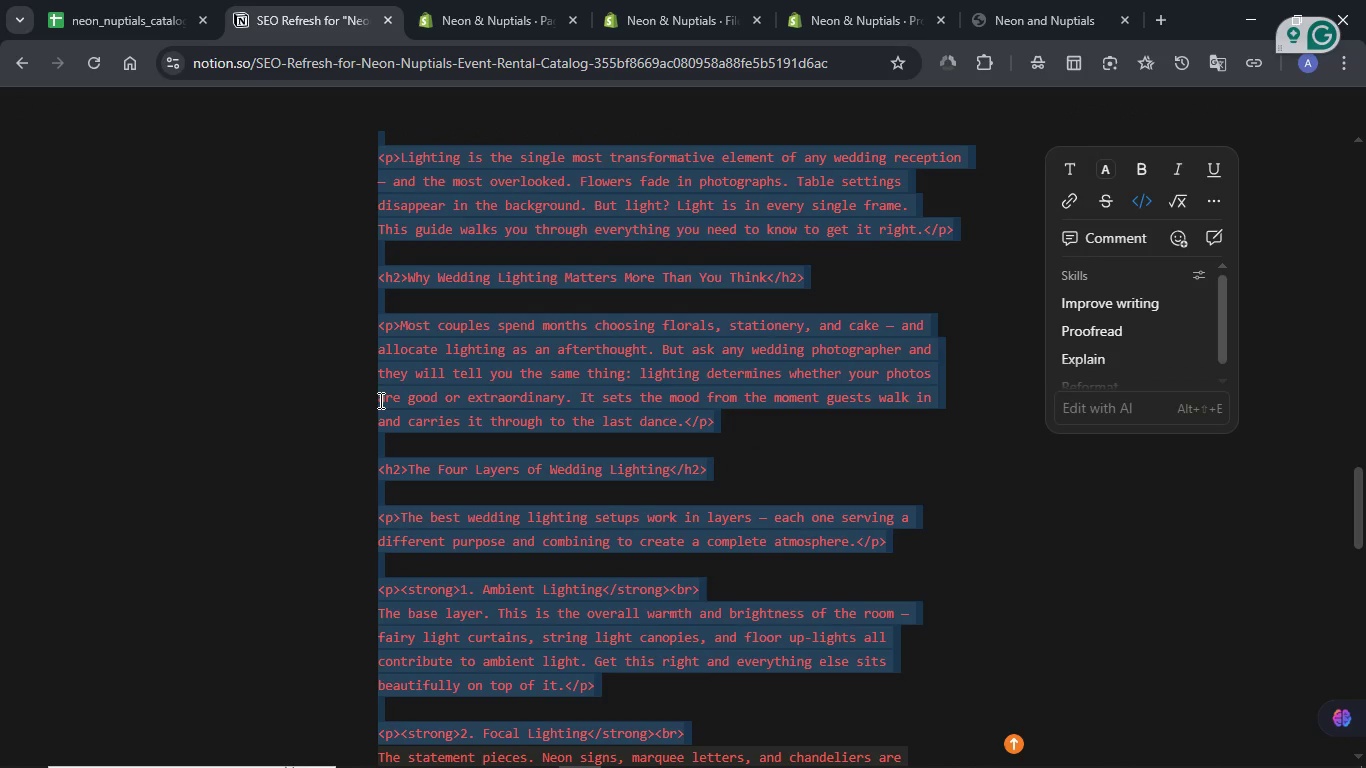 
key(Shift+ArrowDown)
 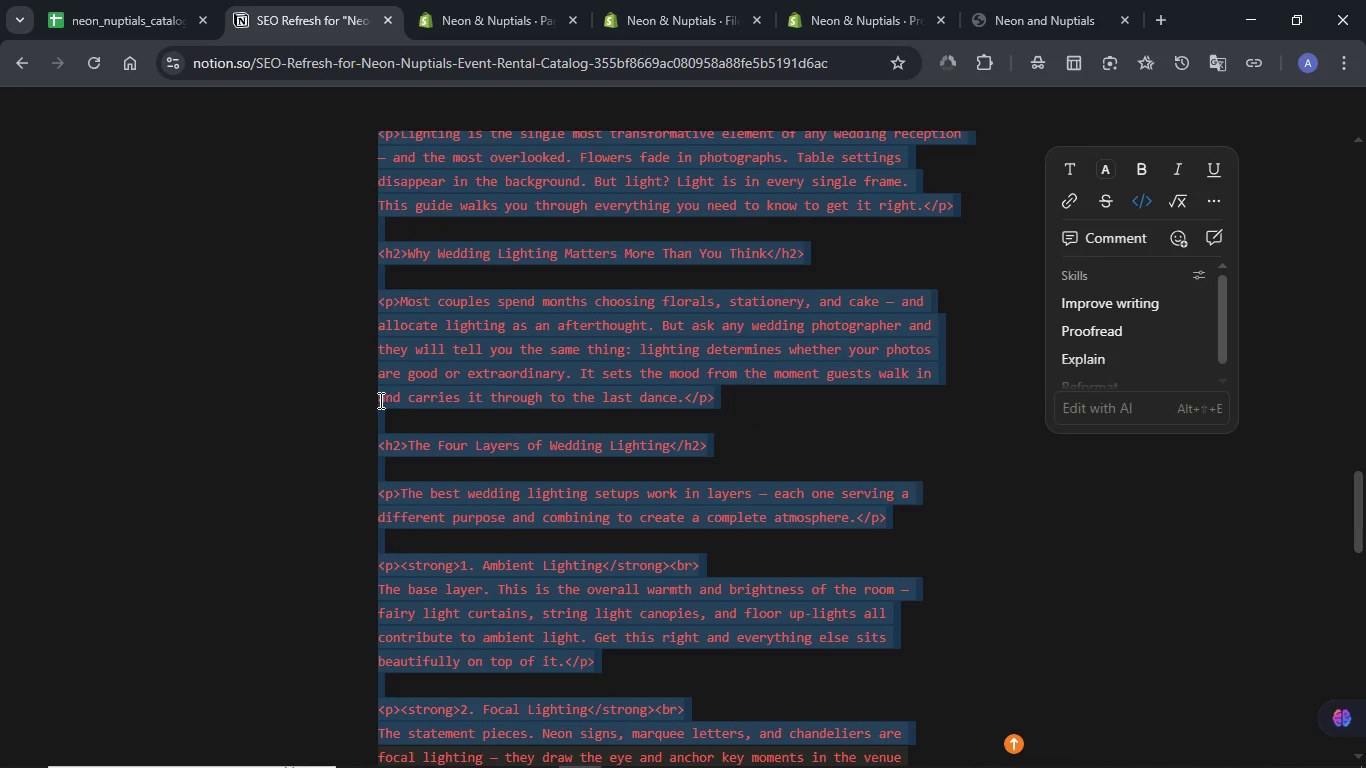 
key(Shift+ArrowDown)
 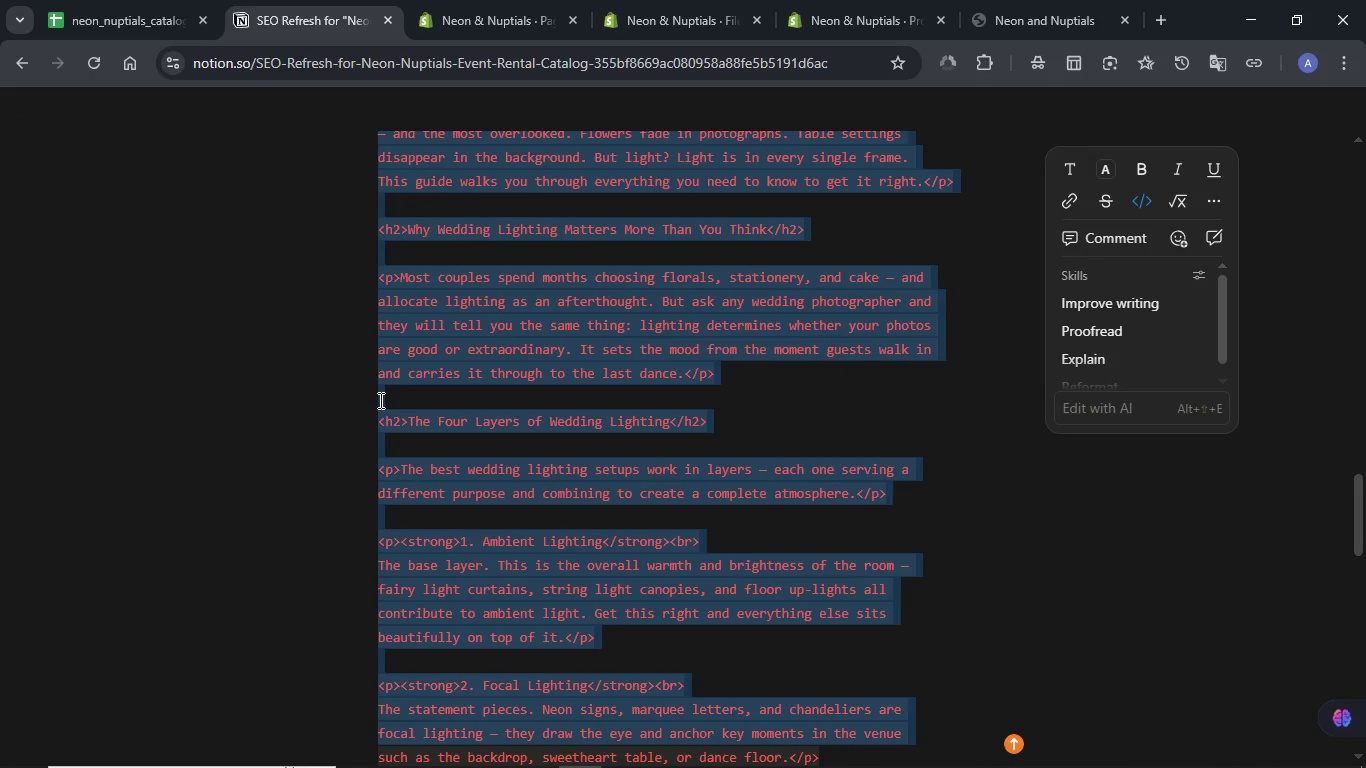 
key(Shift+ArrowDown)
 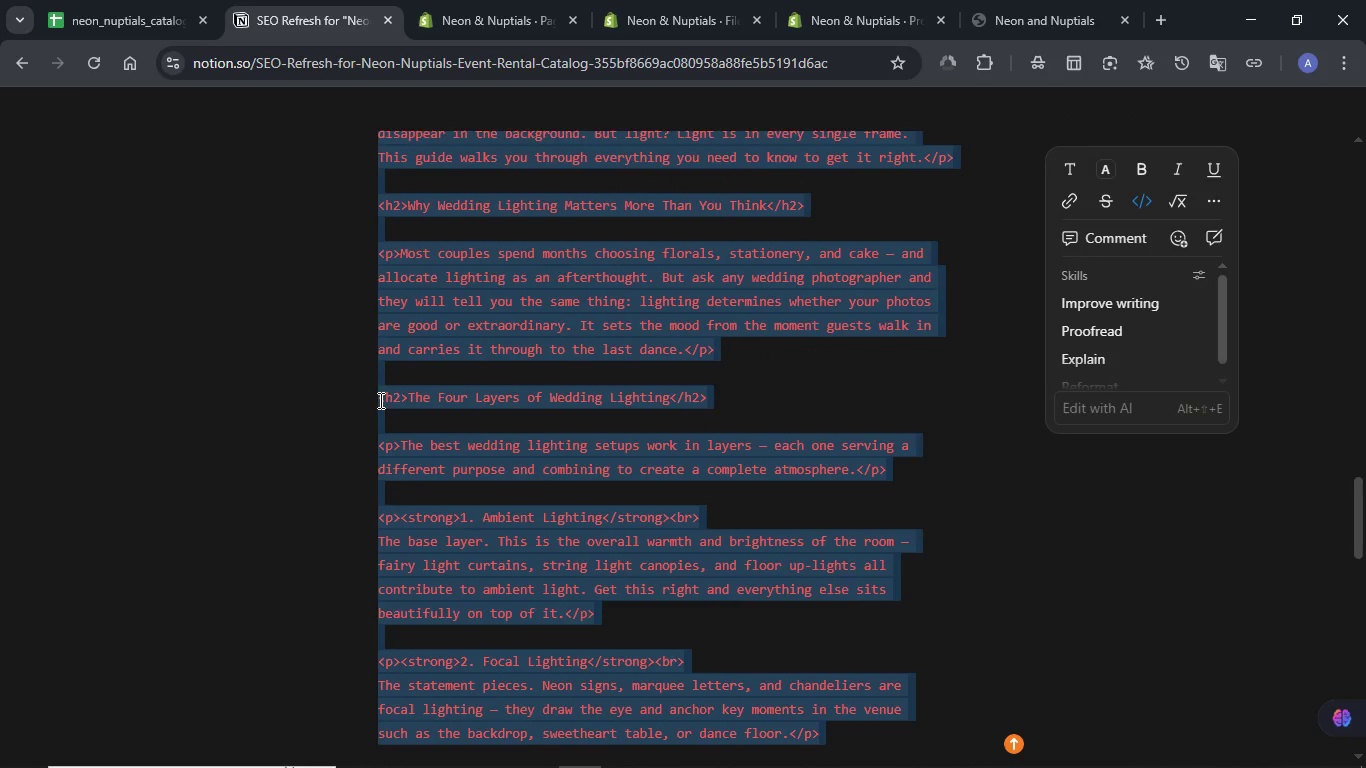 
key(Shift+ArrowDown)
 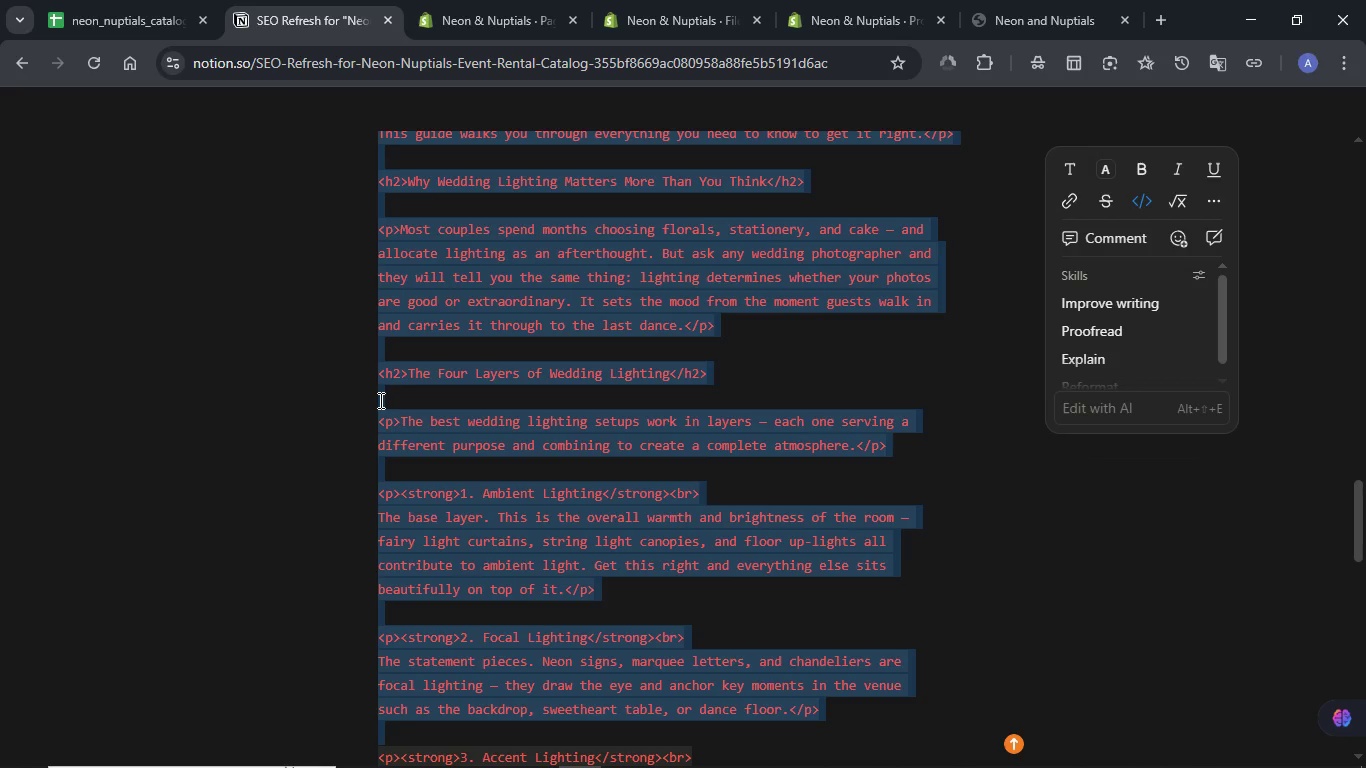 
key(Shift+ArrowDown)
 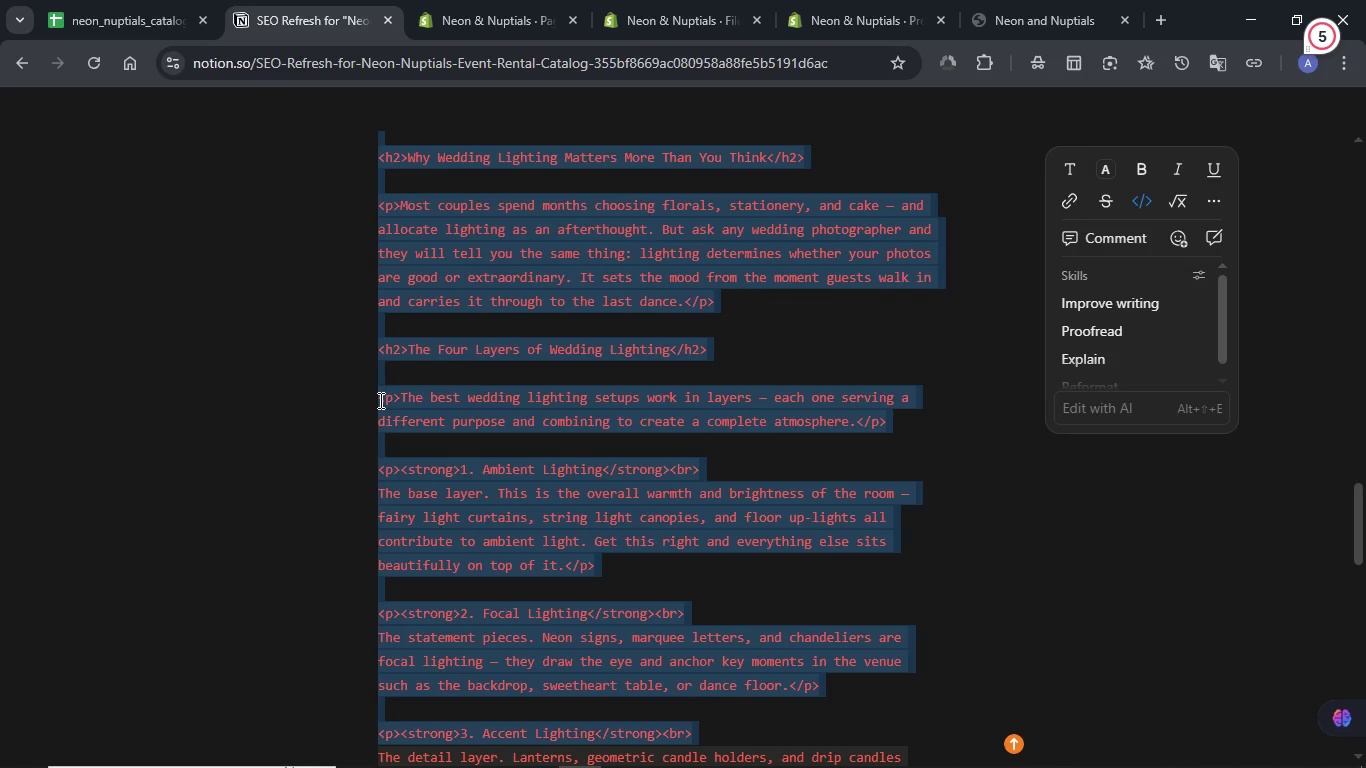 
key(Shift+ArrowDown)
 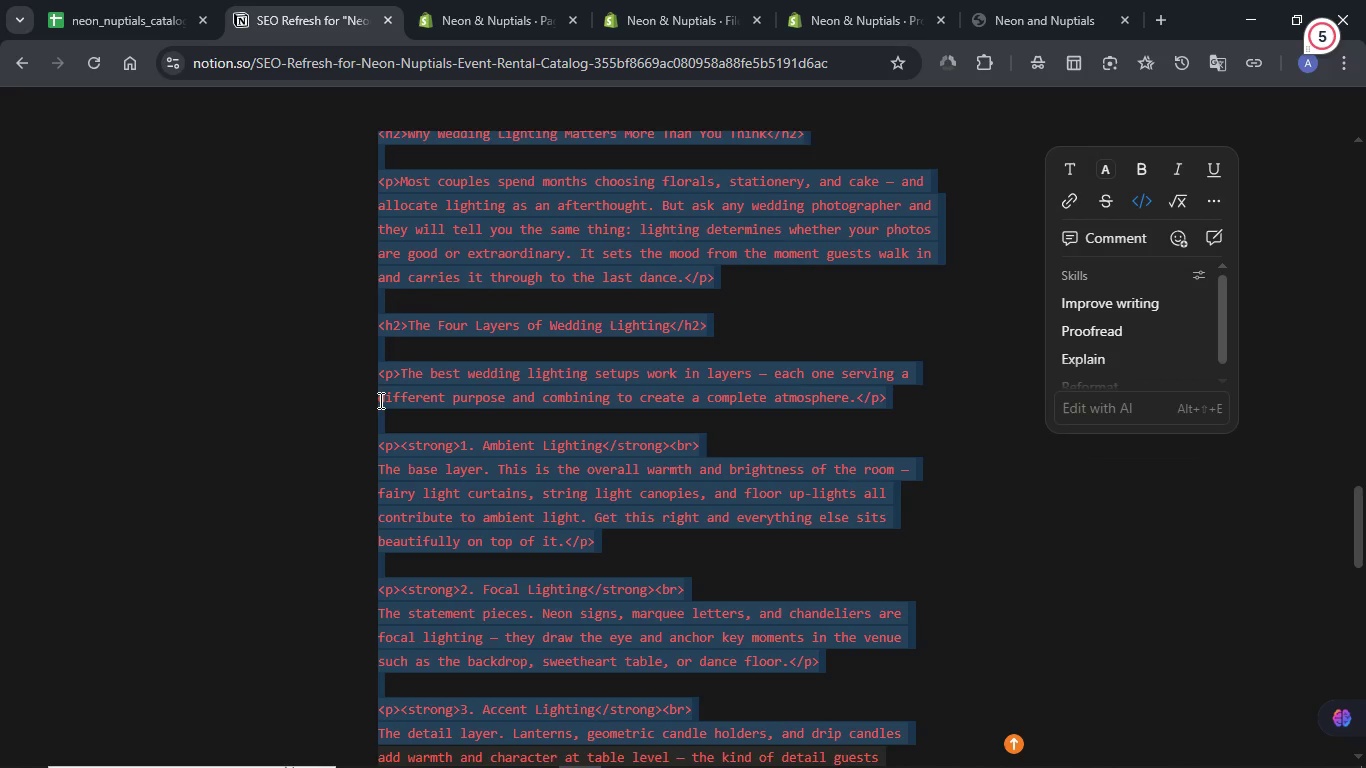 
key(Shift+ArrowDown)
 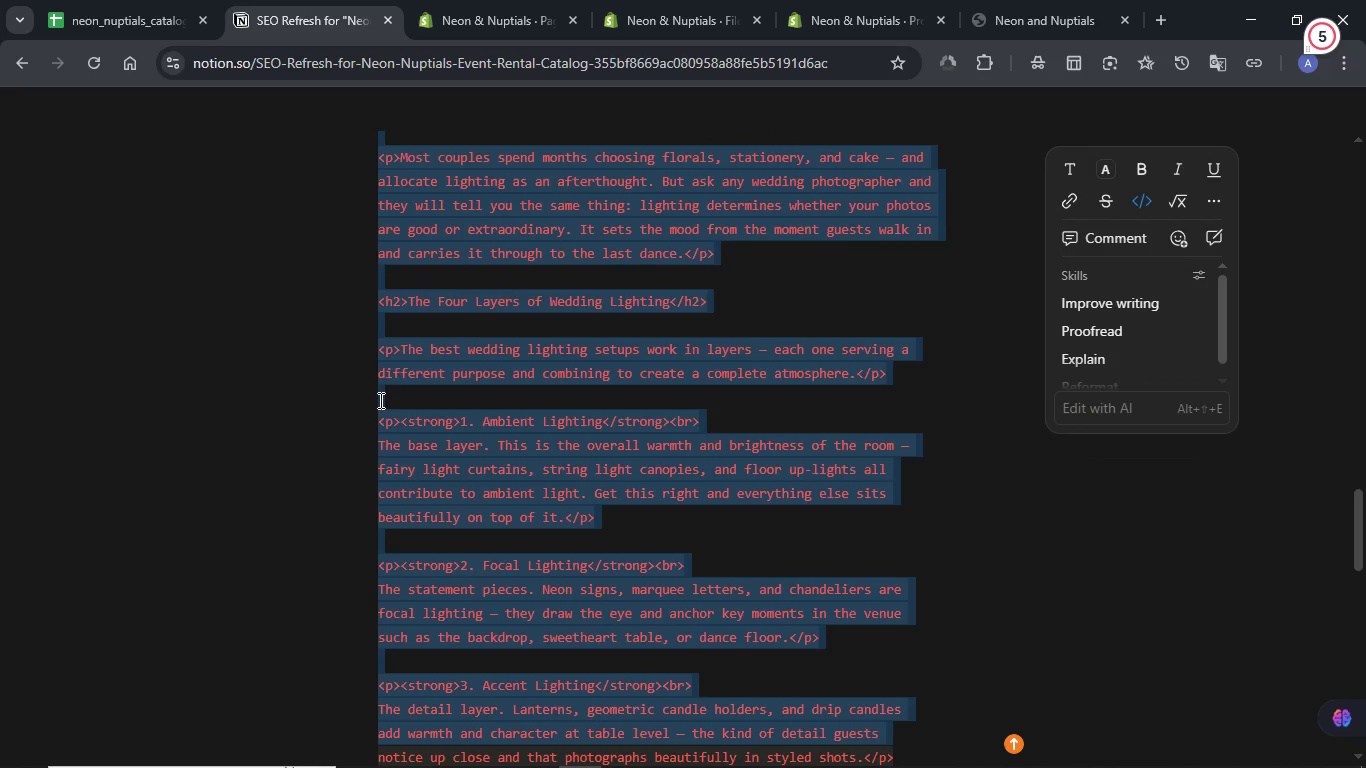 
key(Shift+ArrowDown)
 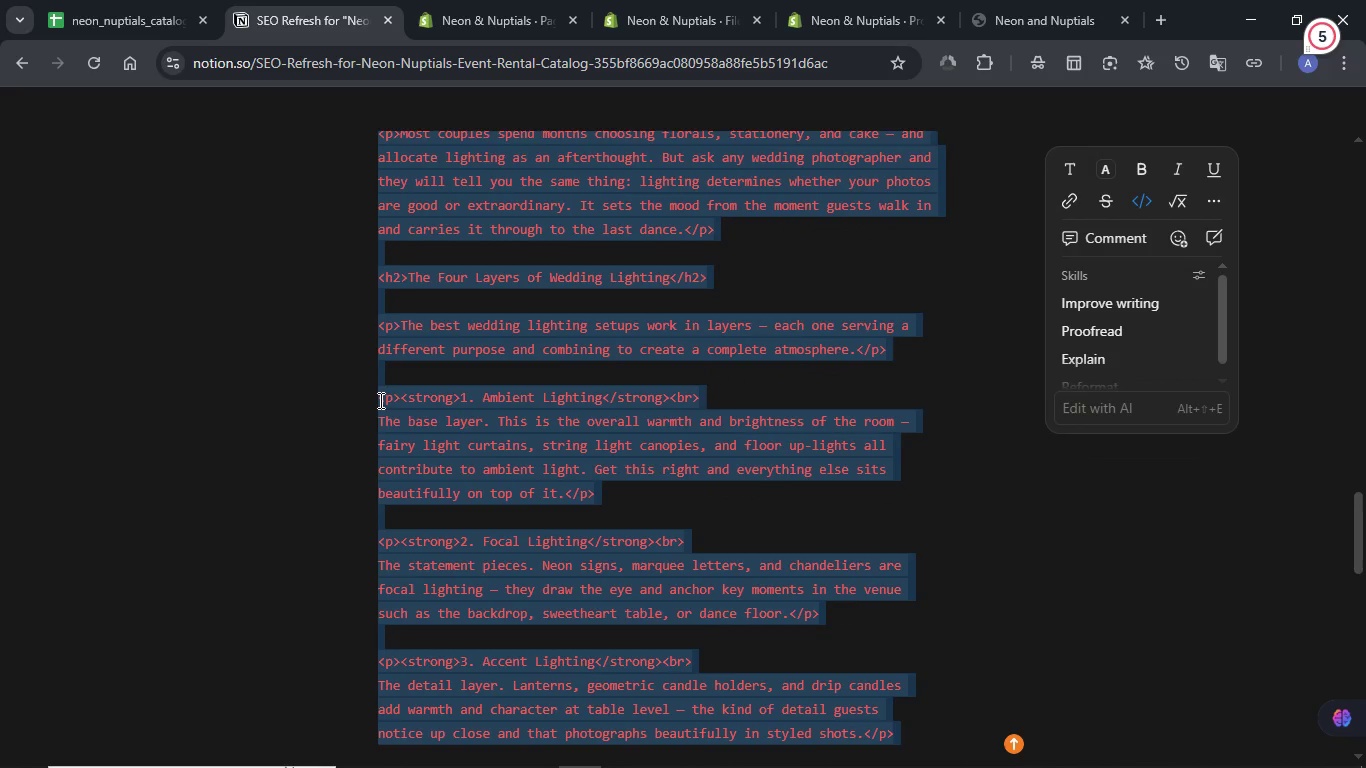 
key(Shift+ArrowDown)
 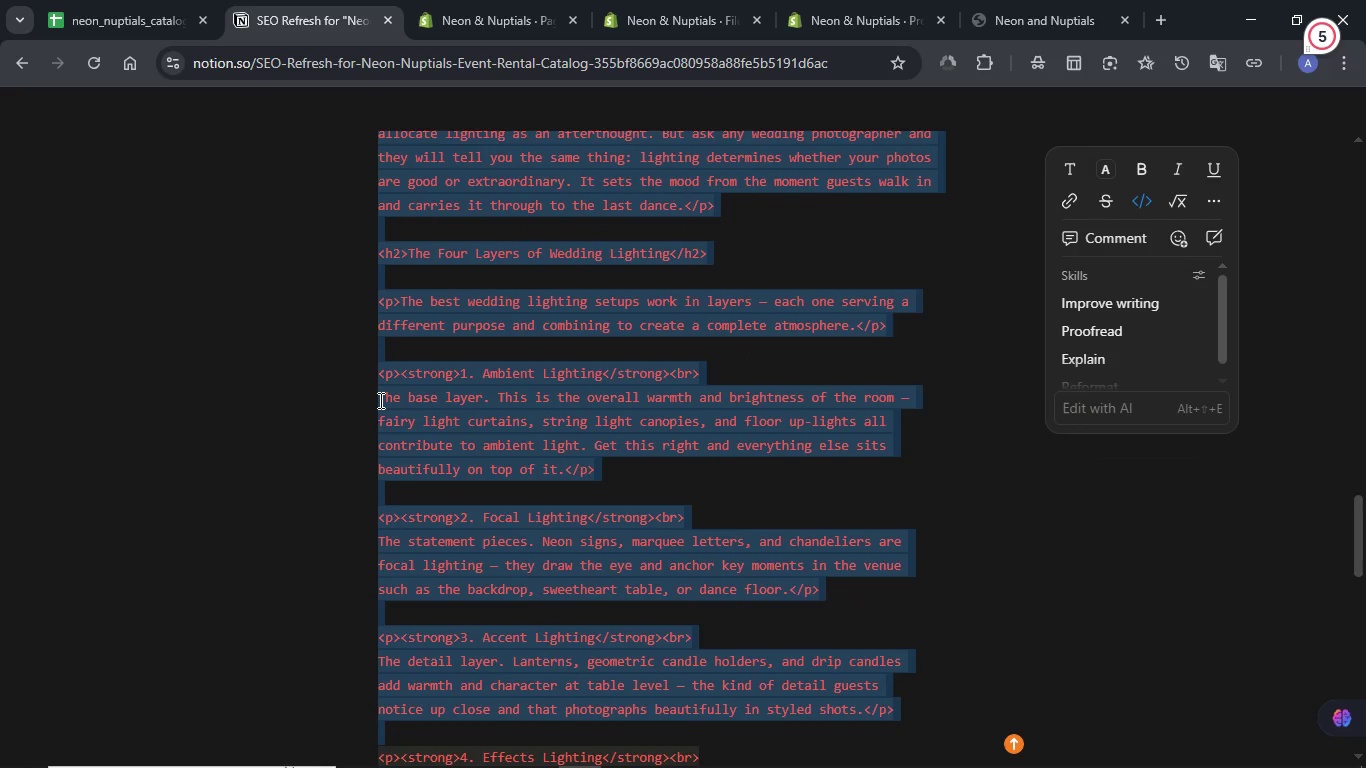 
key(Shift+ArrowDown)
 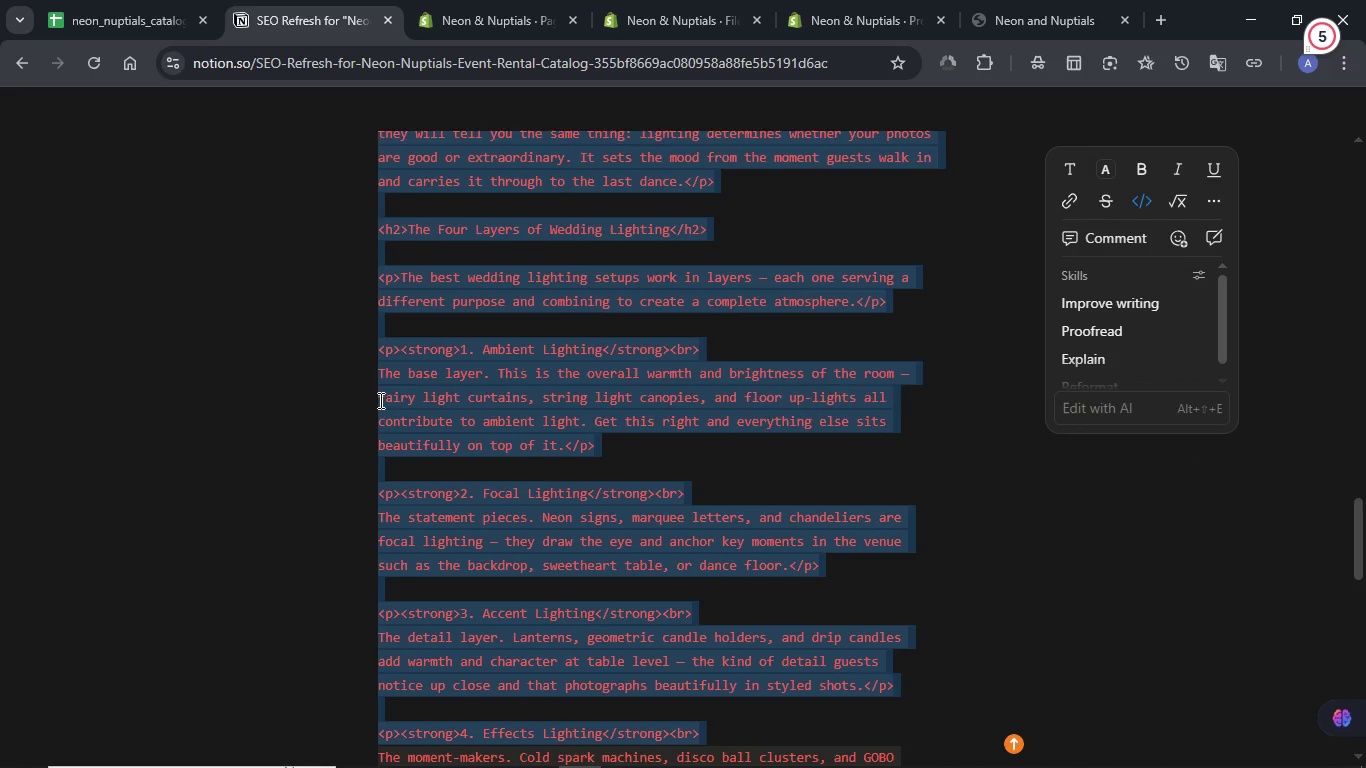 
key(Shift+ArrowDown)
 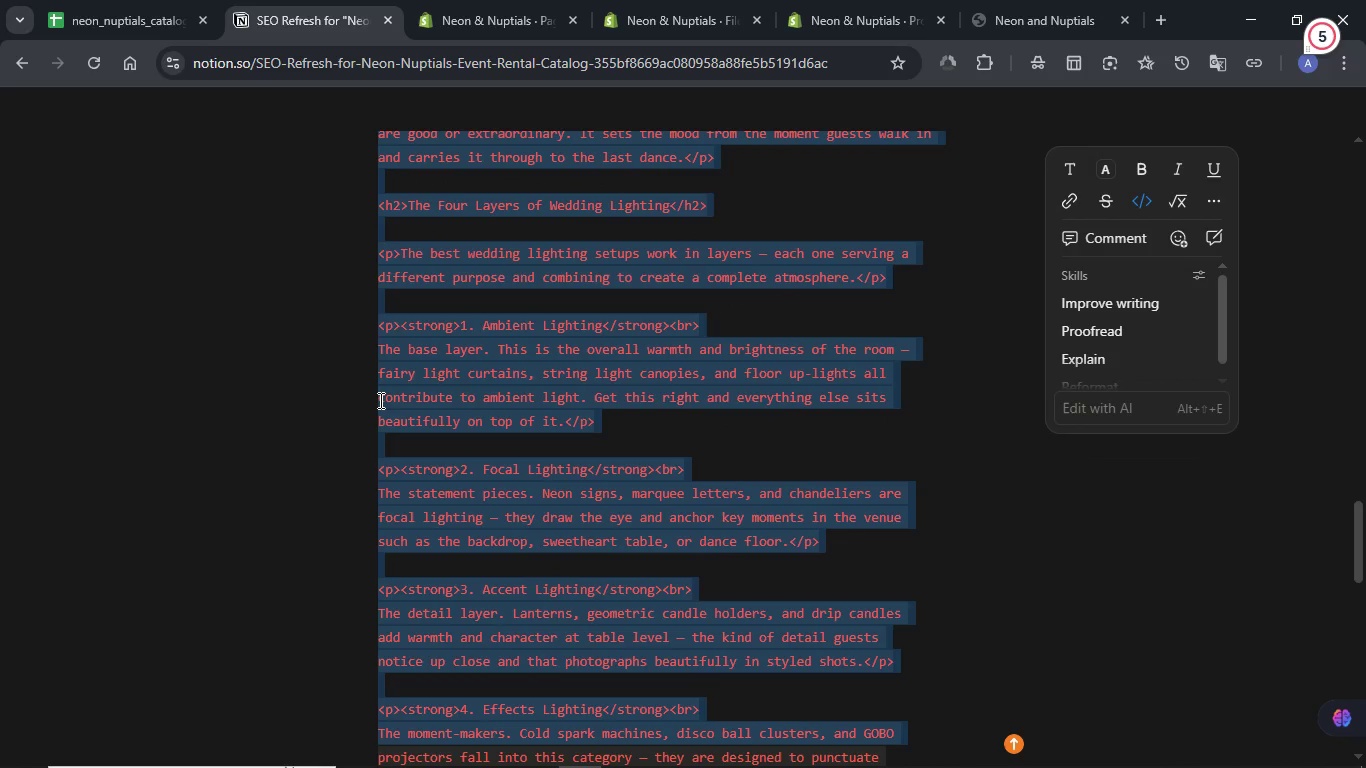 
key(Shift+ArrowDown)
 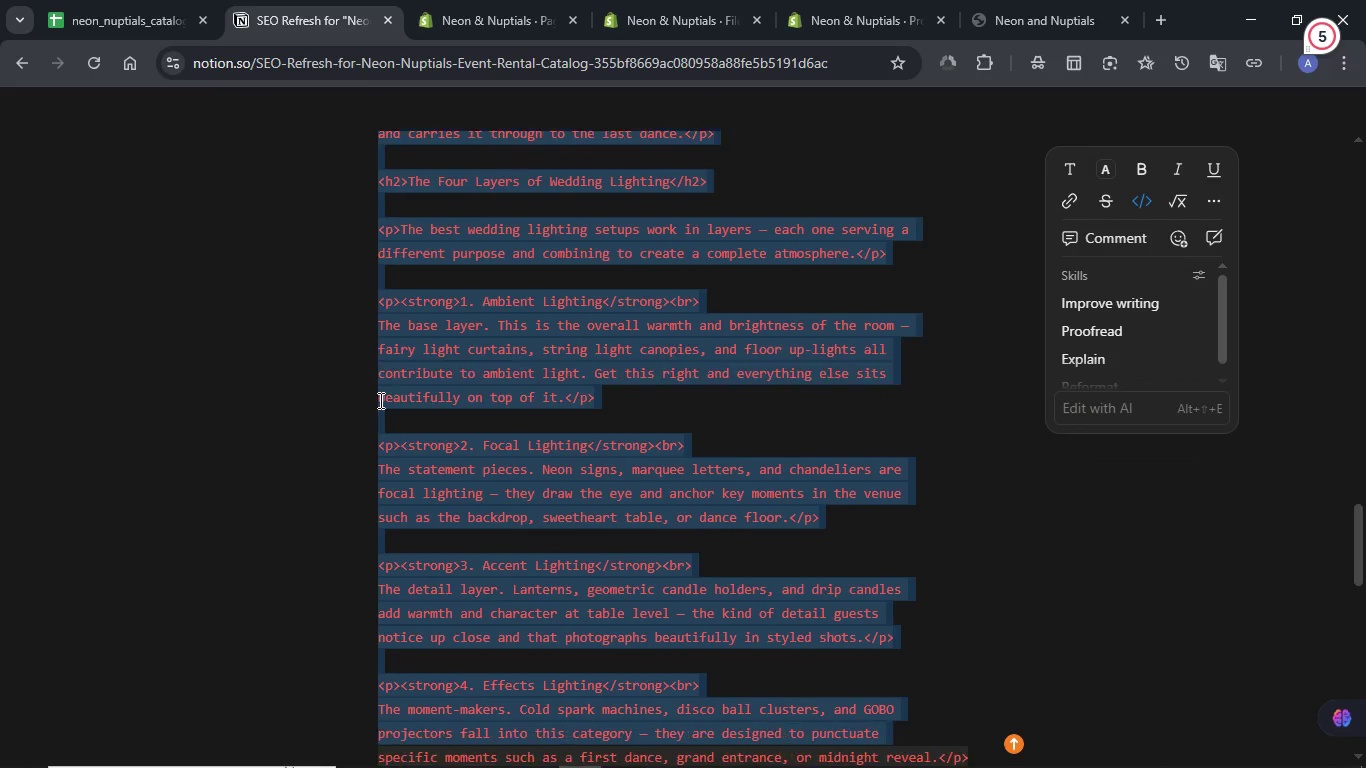 
key(Shift+ArrowDown)
 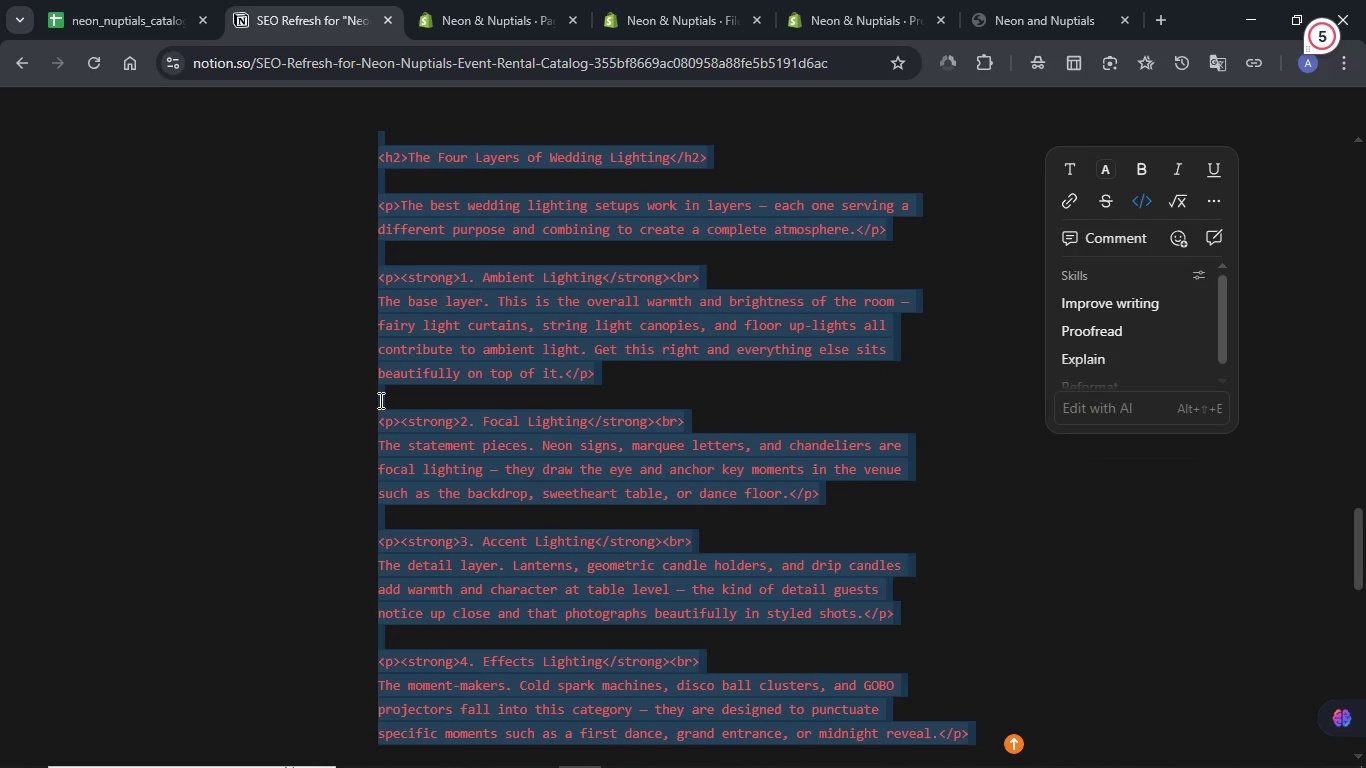 
key(Shift+ArrowDown)
 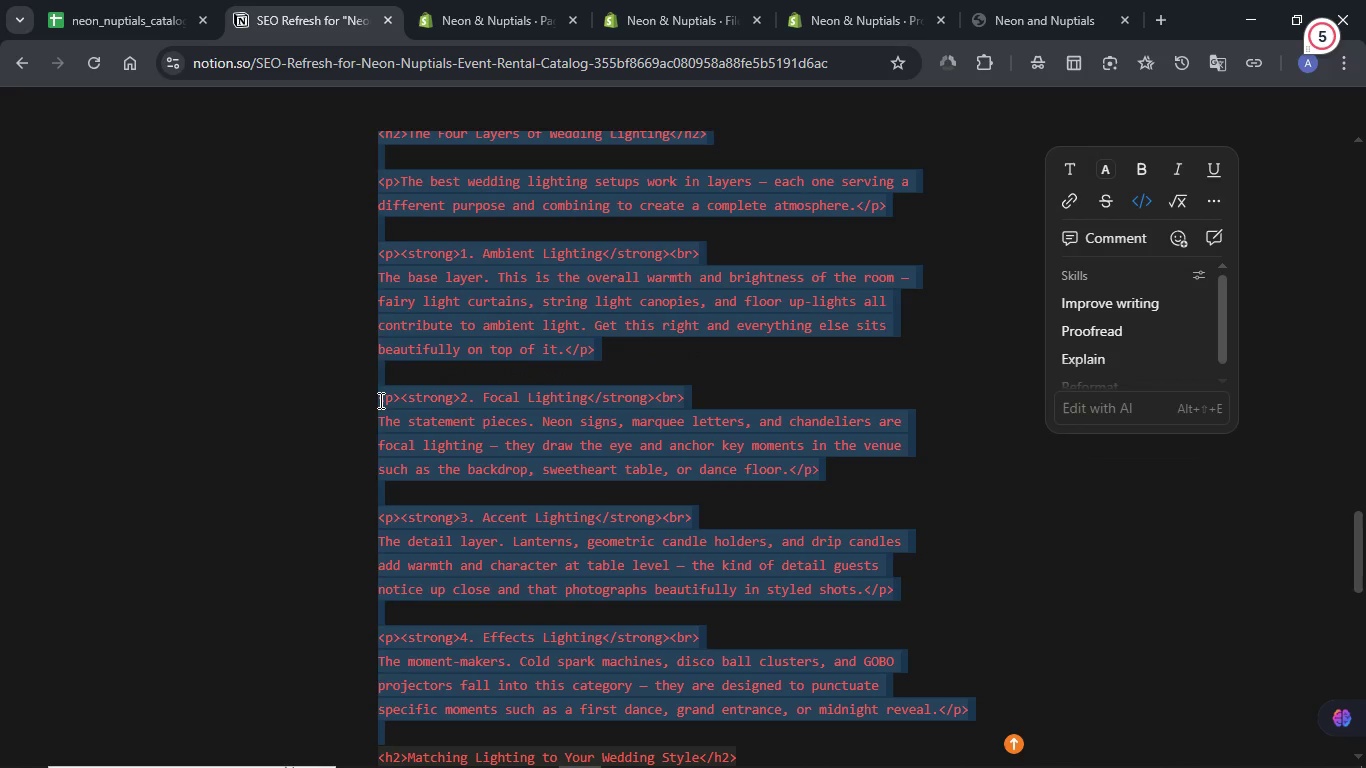 
key(Shift+ArrowDown)
 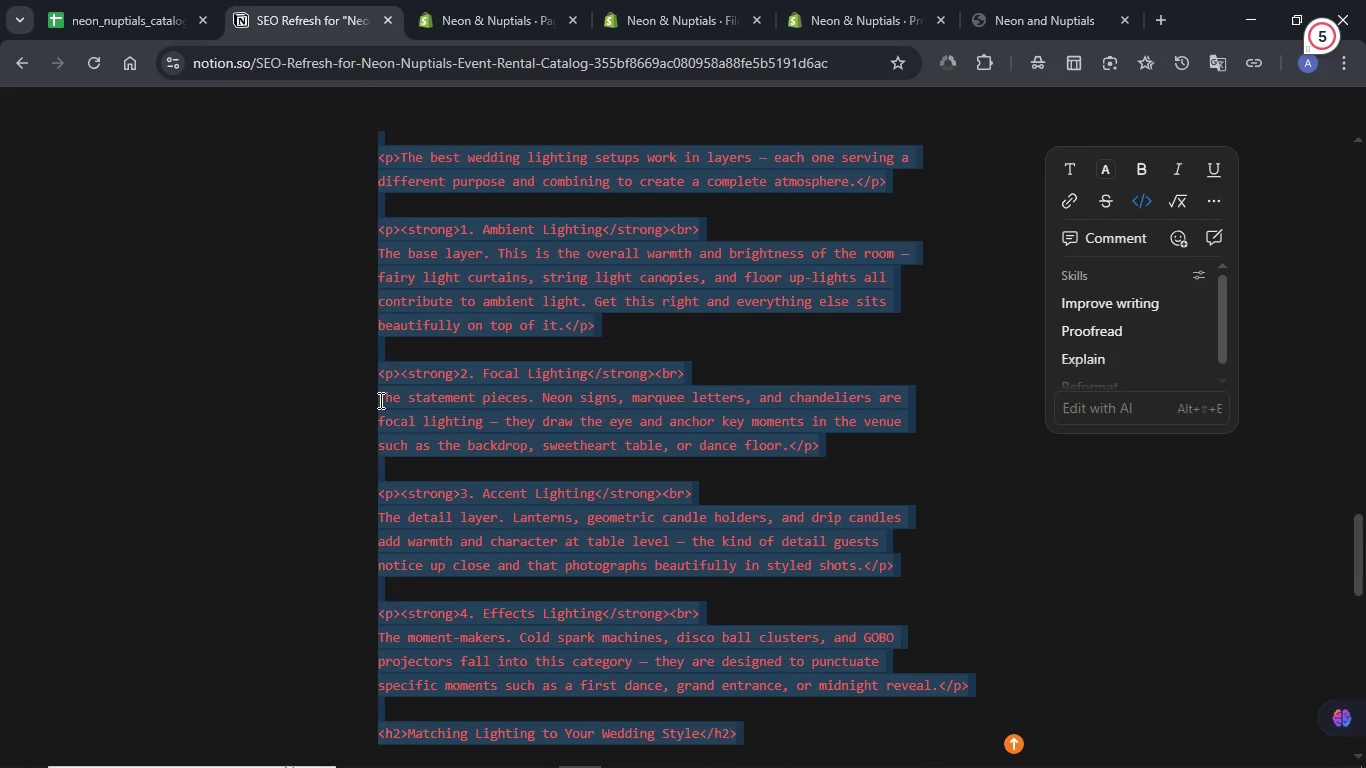 
key(Shift+ArrowDown)
 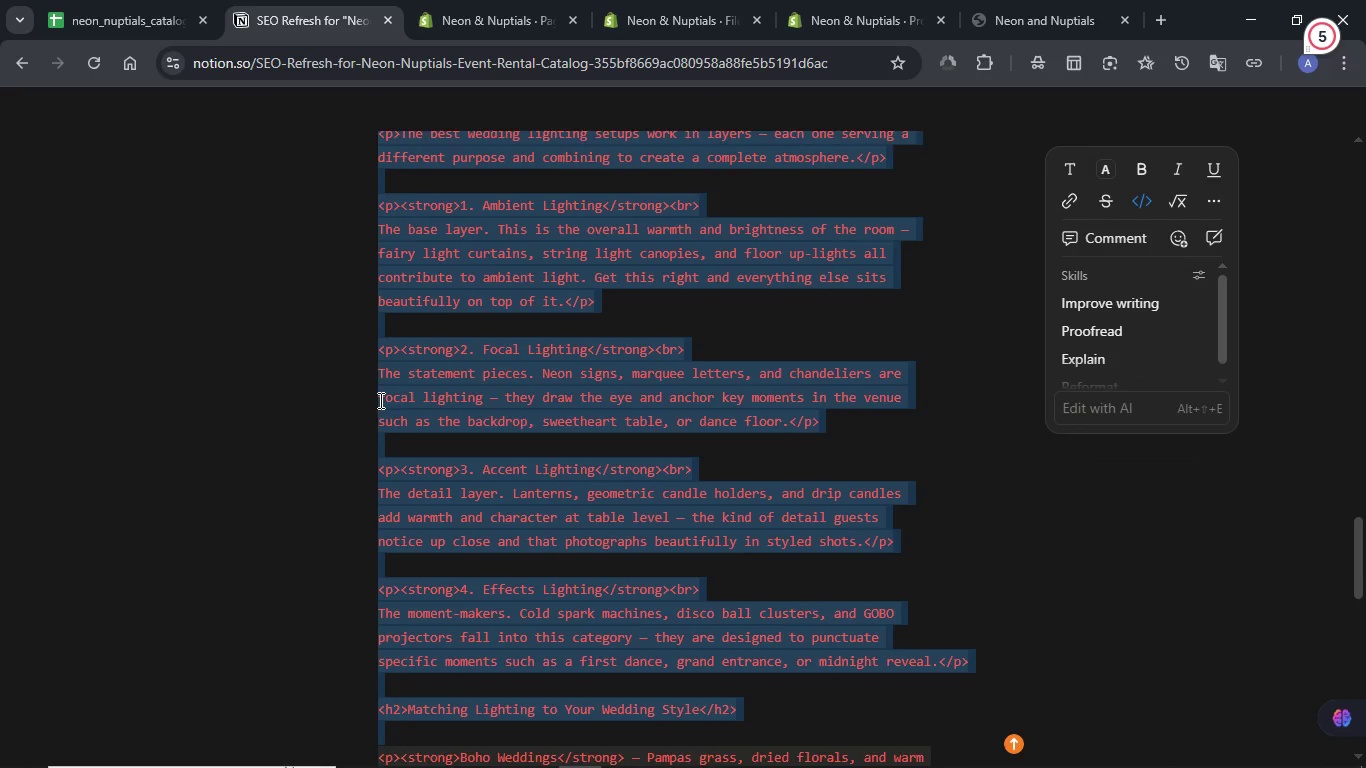 
key(Shift+ArrowDown)
 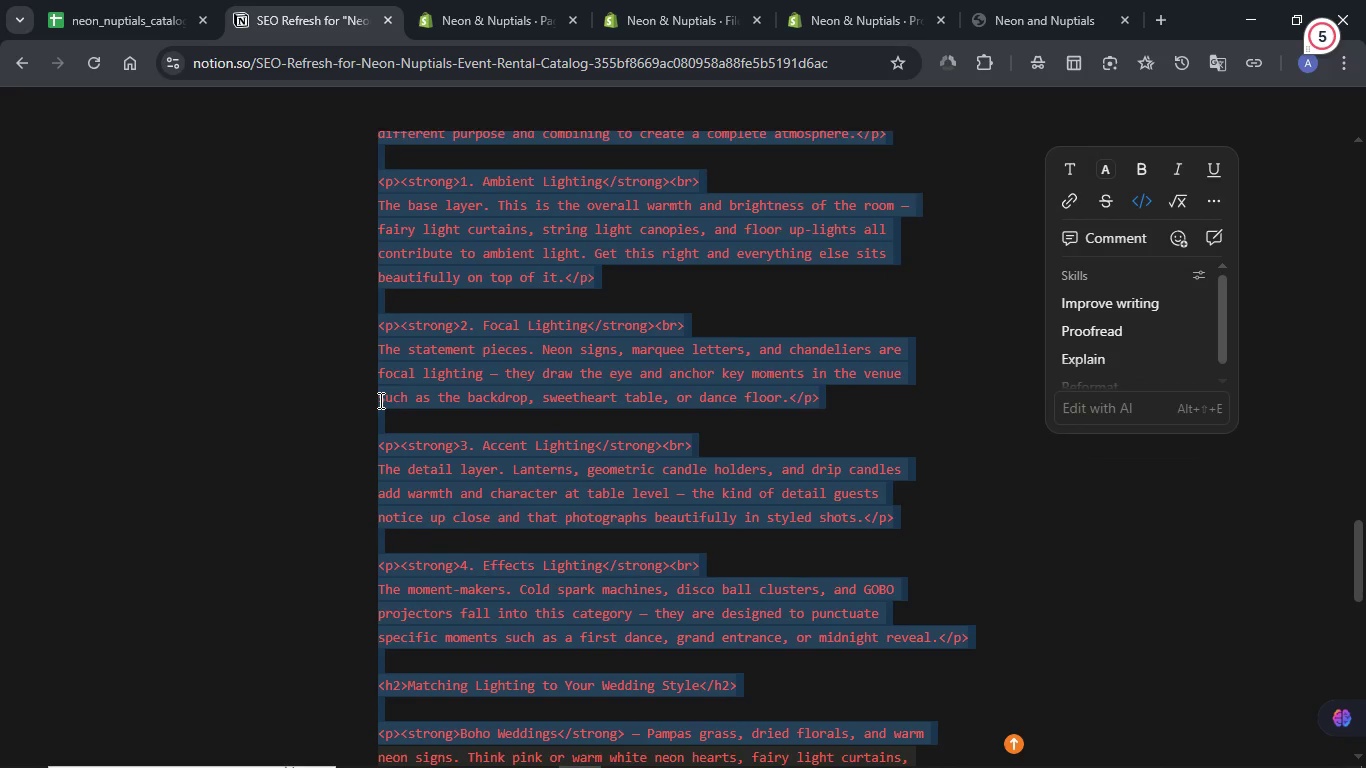 
hold_key(key=ArrowDown, duration=0.73)
 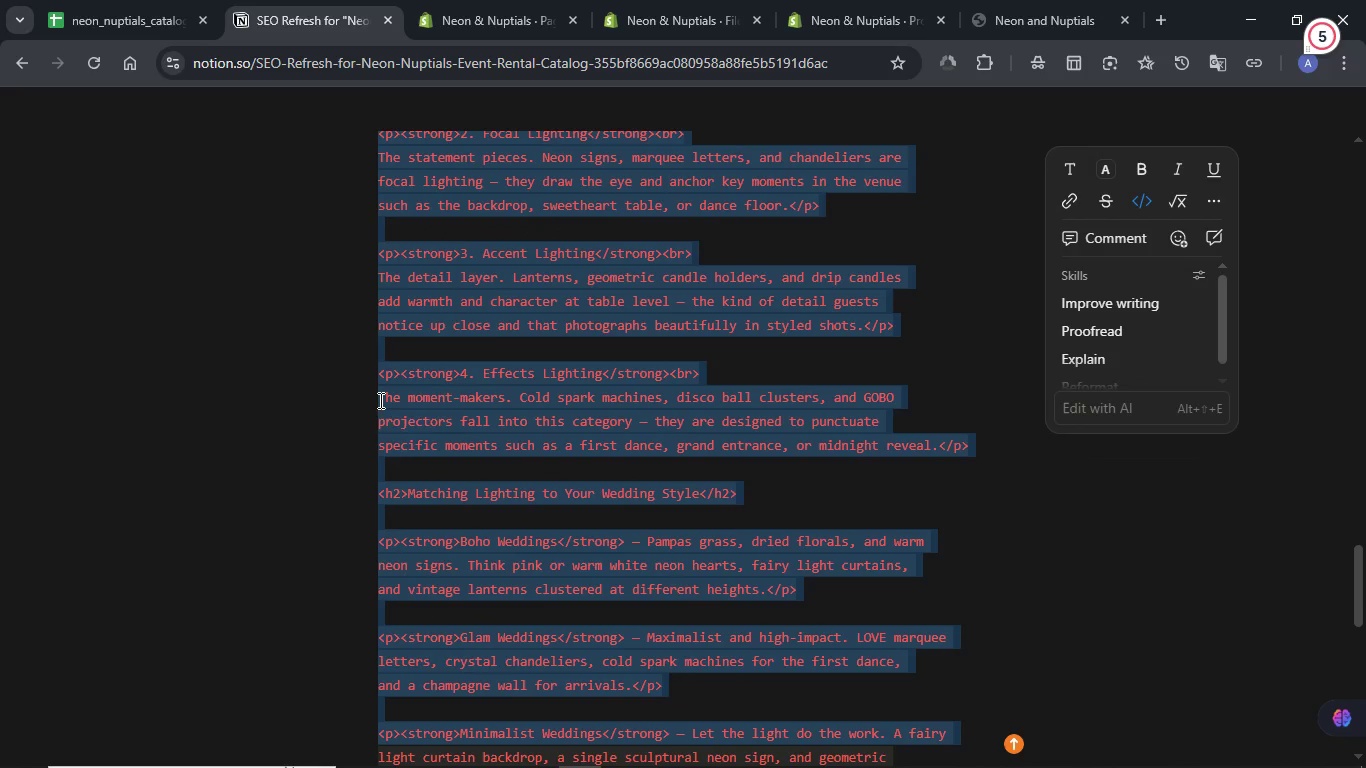 
hold_key(key=ArrowDown, duration=0.8)
 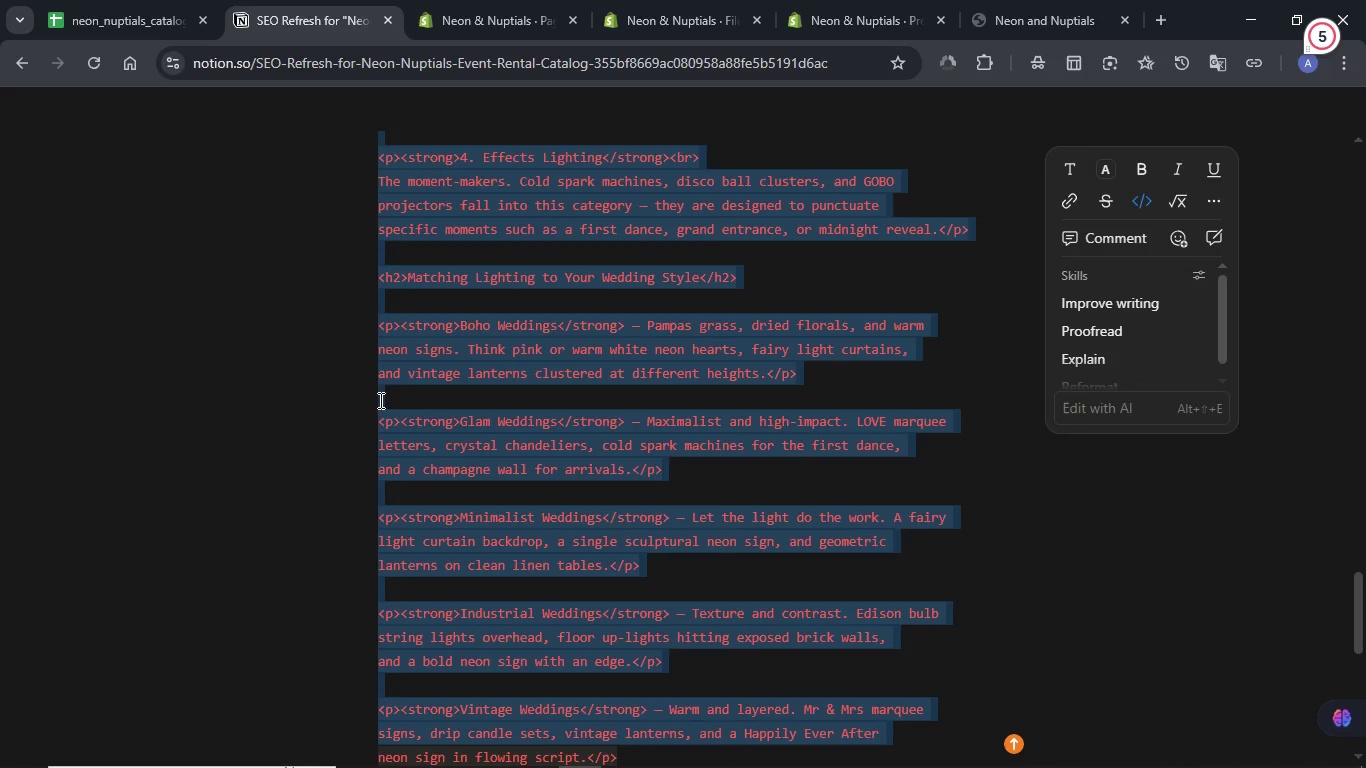 
hold_key(key=ArrowDown, duration=0.95)
 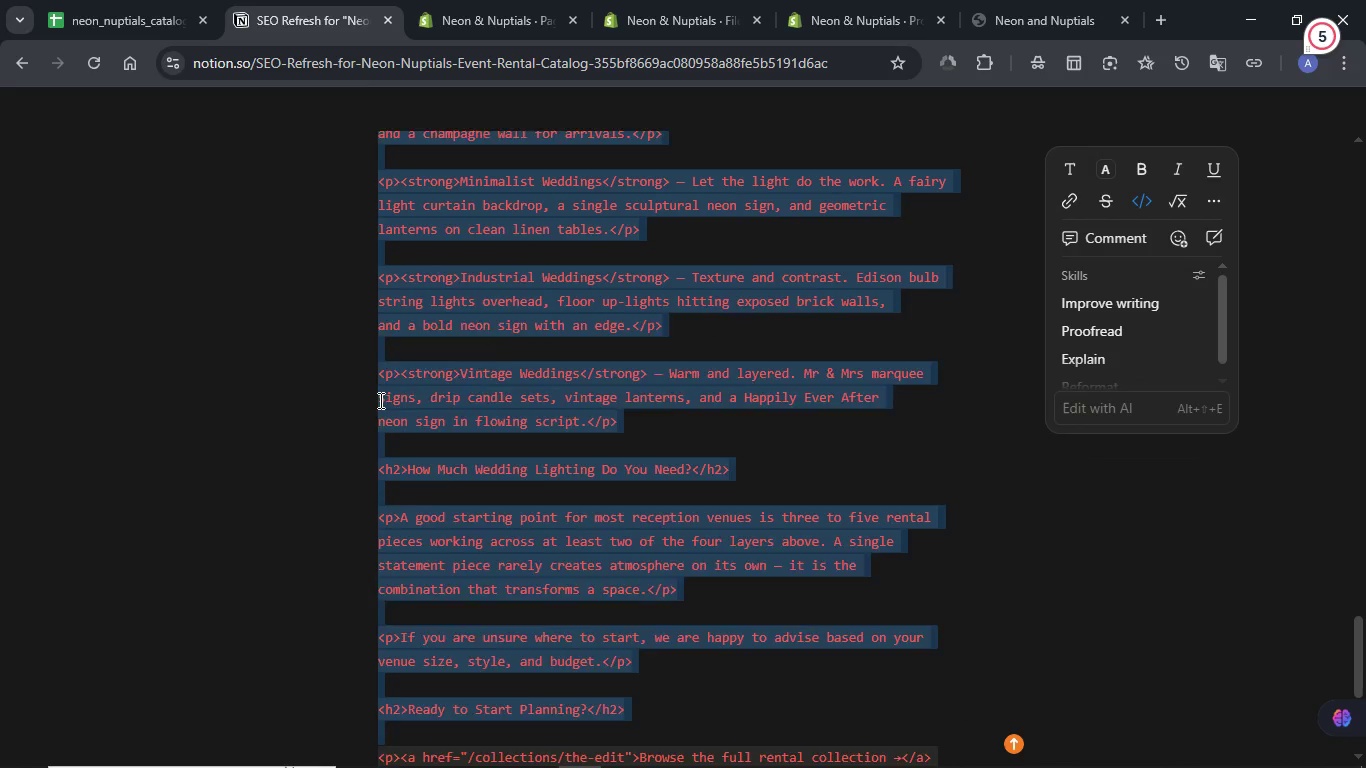 
key(Shift+ArrowDown)
 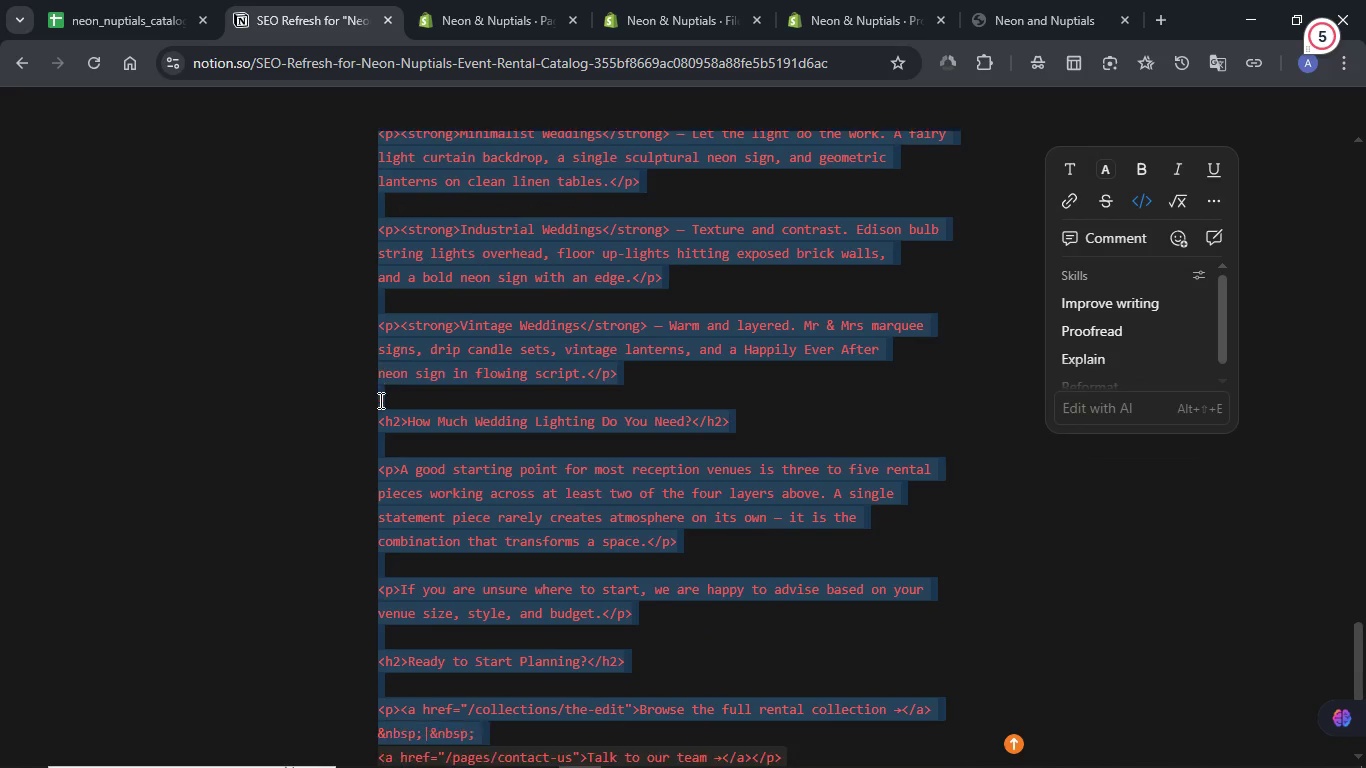 
key(Shift+ArrowDown)
 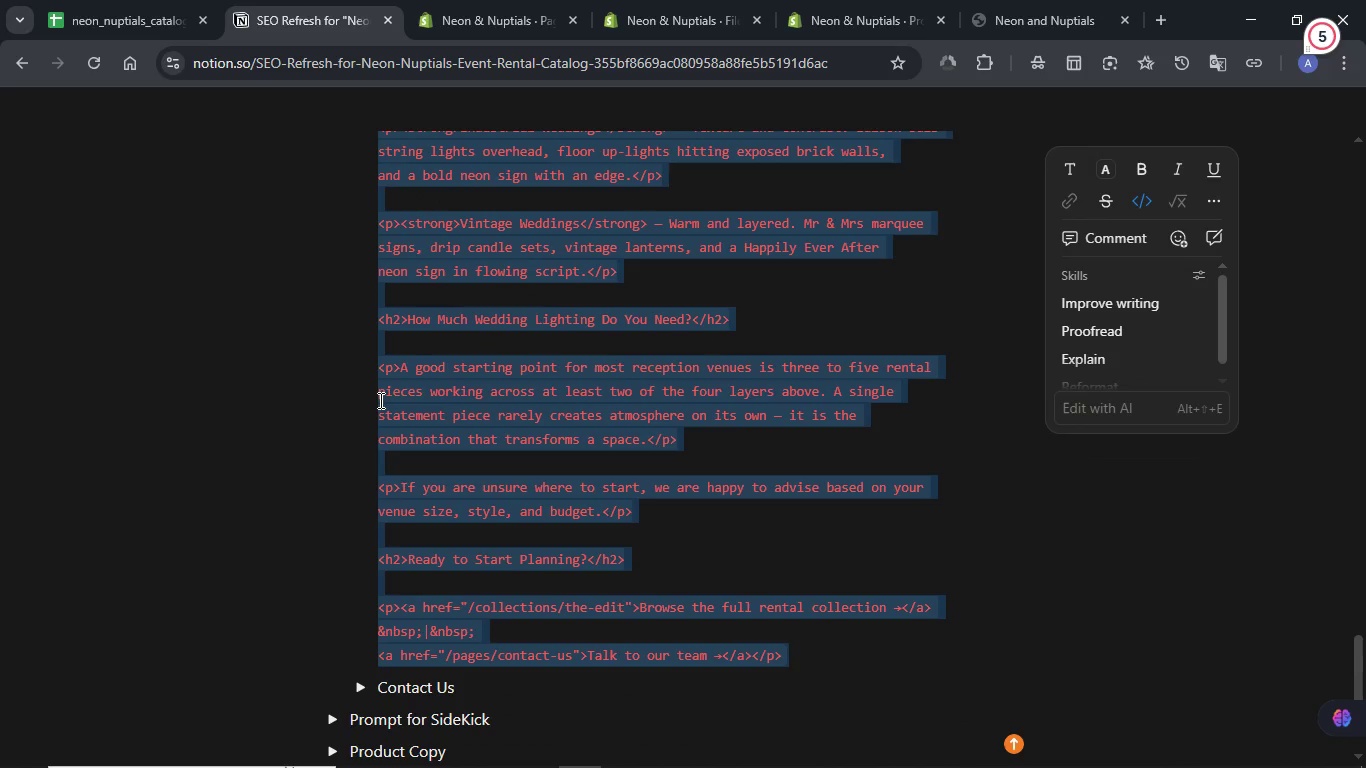 
key(Shift+ArrowDown)
 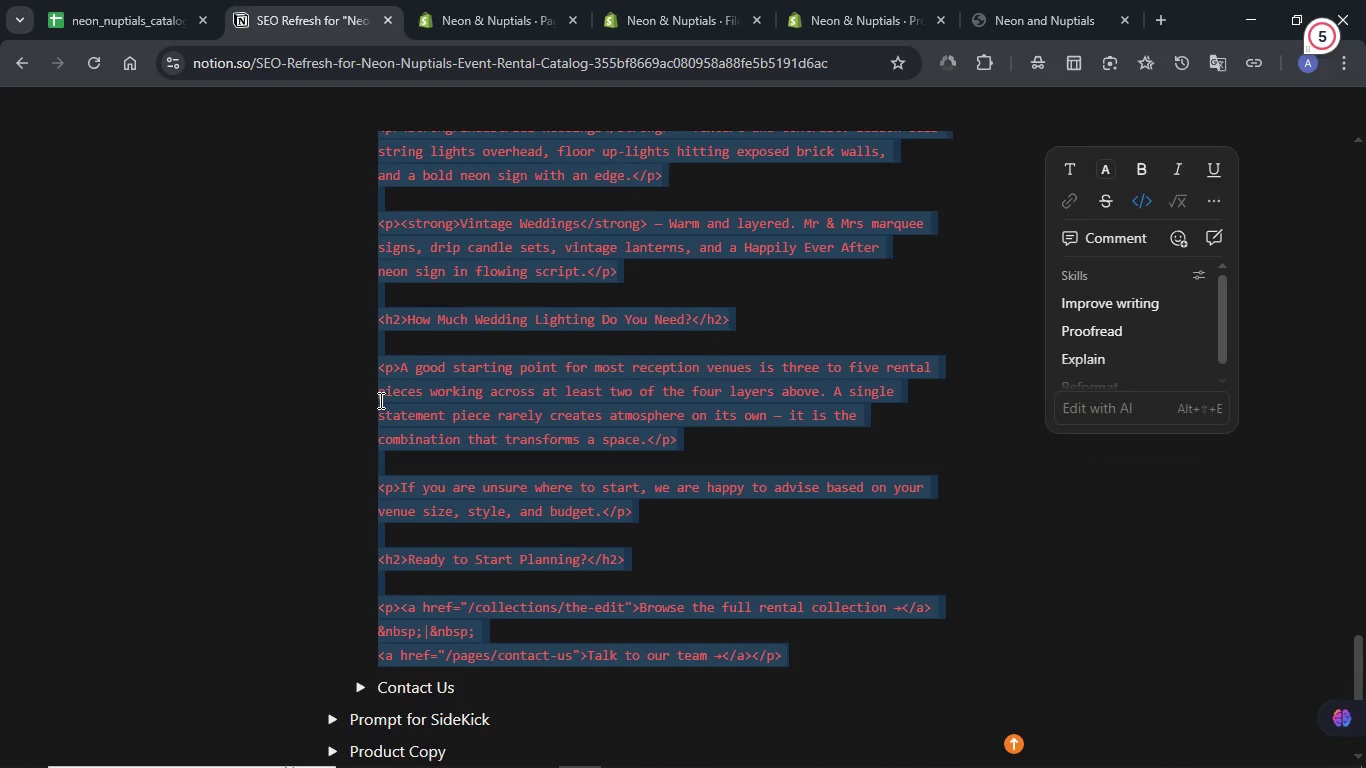 
key(Shift+ArrowDown)
 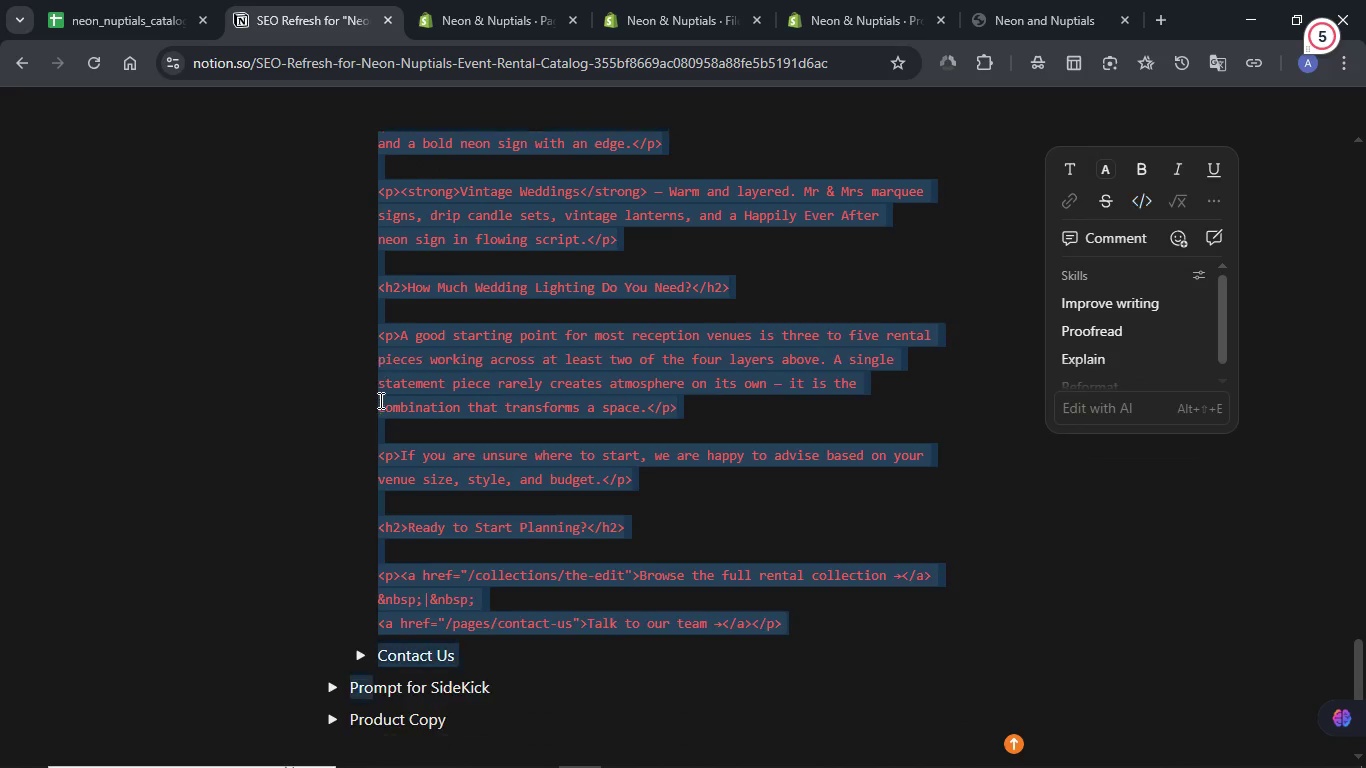 
key(Shift+ArrowDown)
 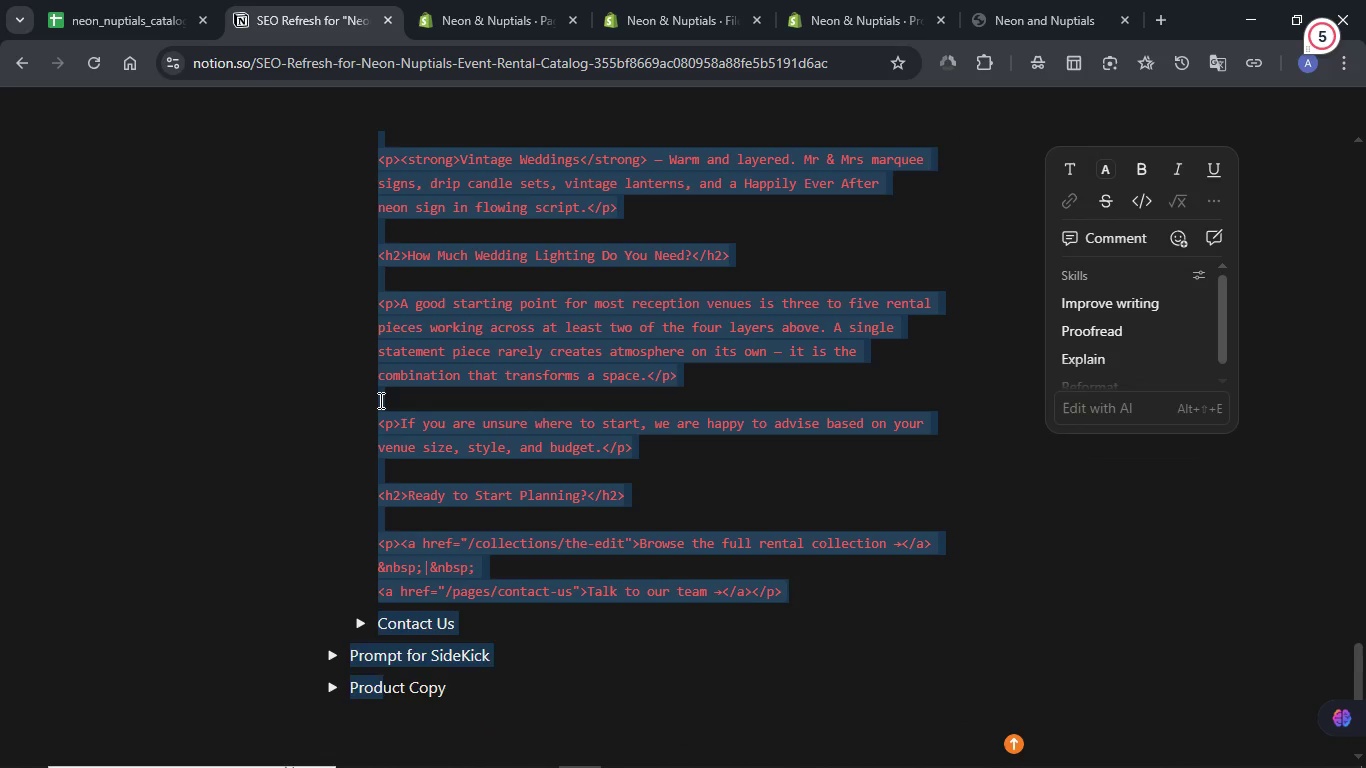 
key(Shift+ArrowUp)
 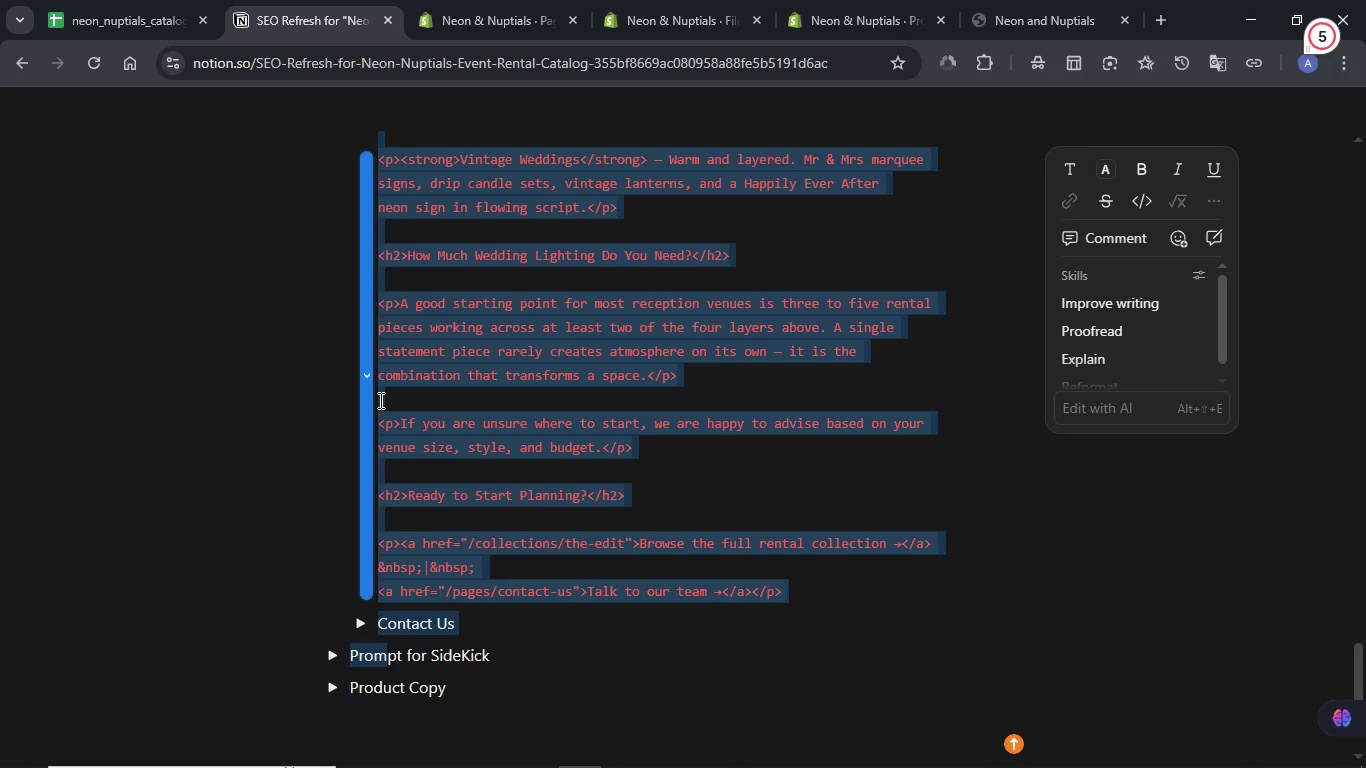 
key(Shift+ArrowUp)
 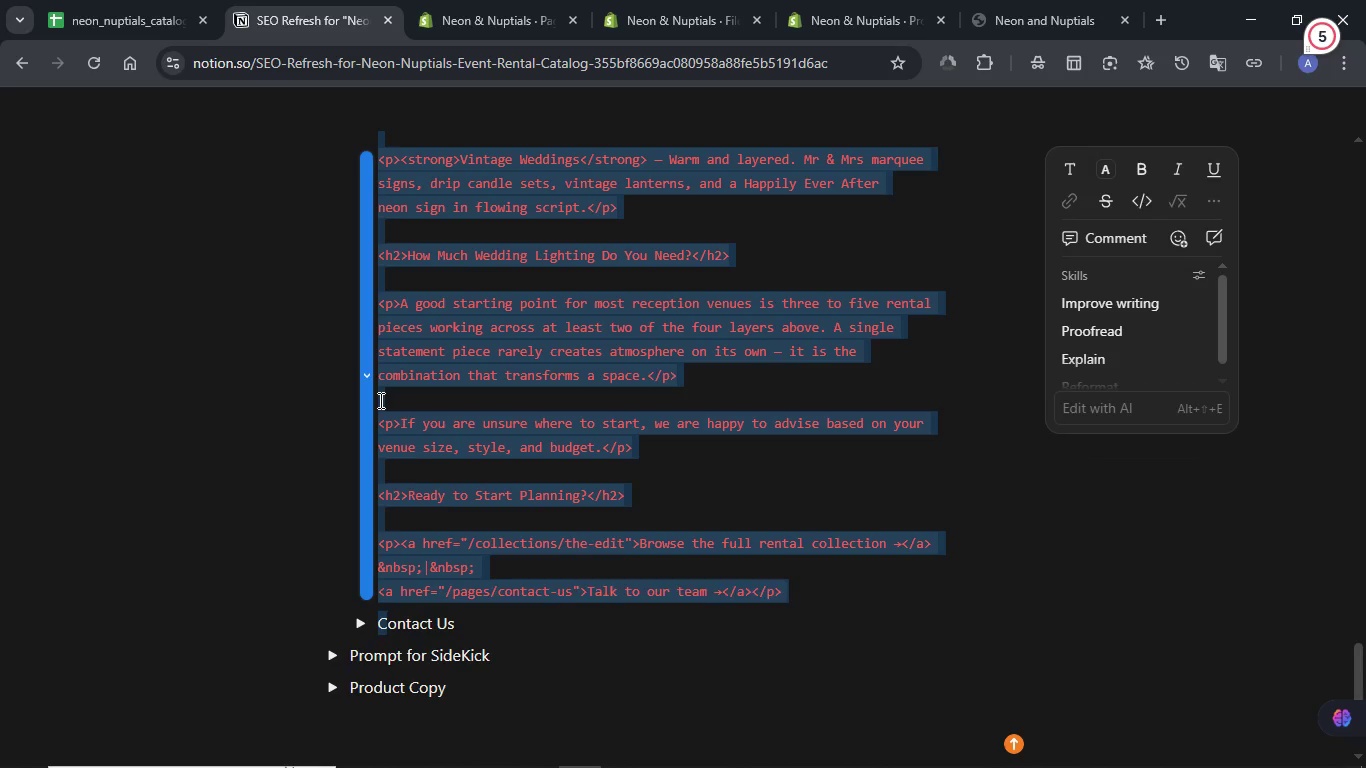 
key(Shift+ArrowUp)
 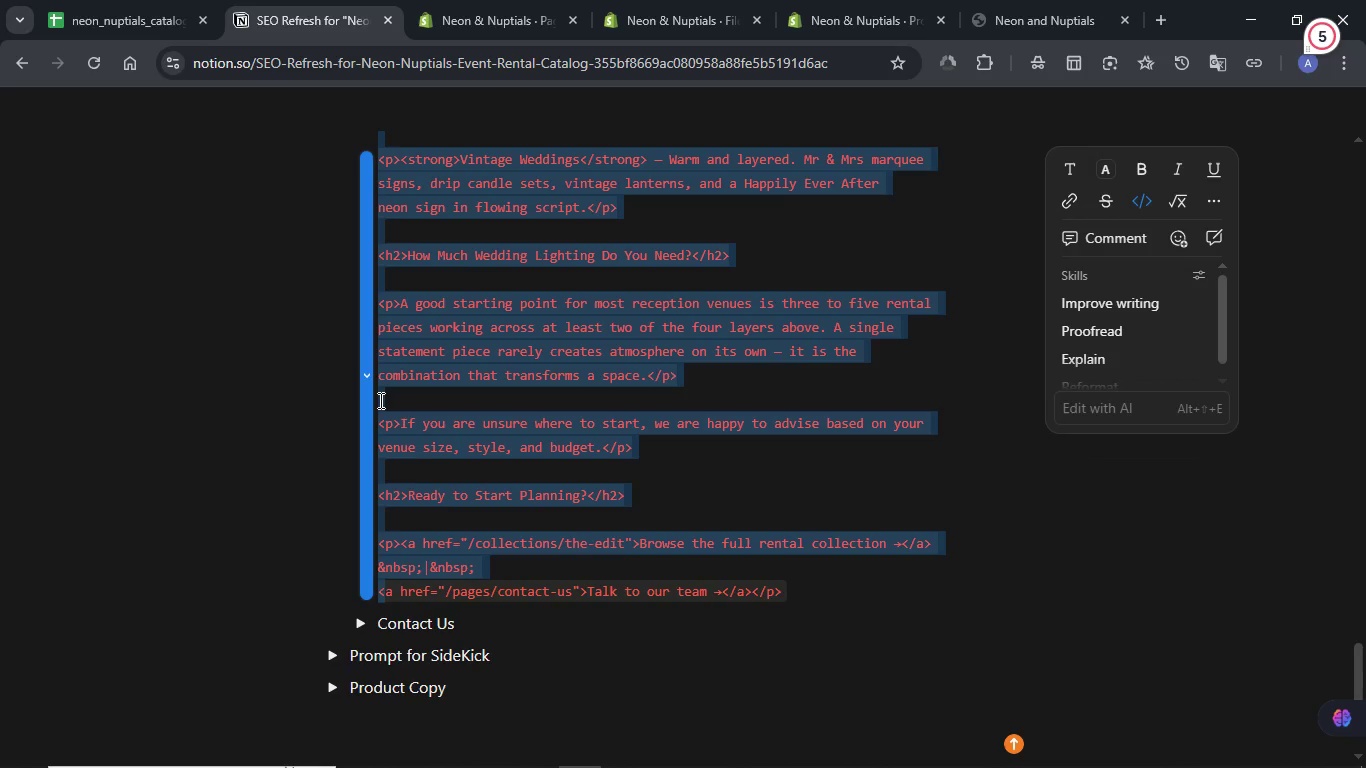 
key(Shift+ArrowDown)
 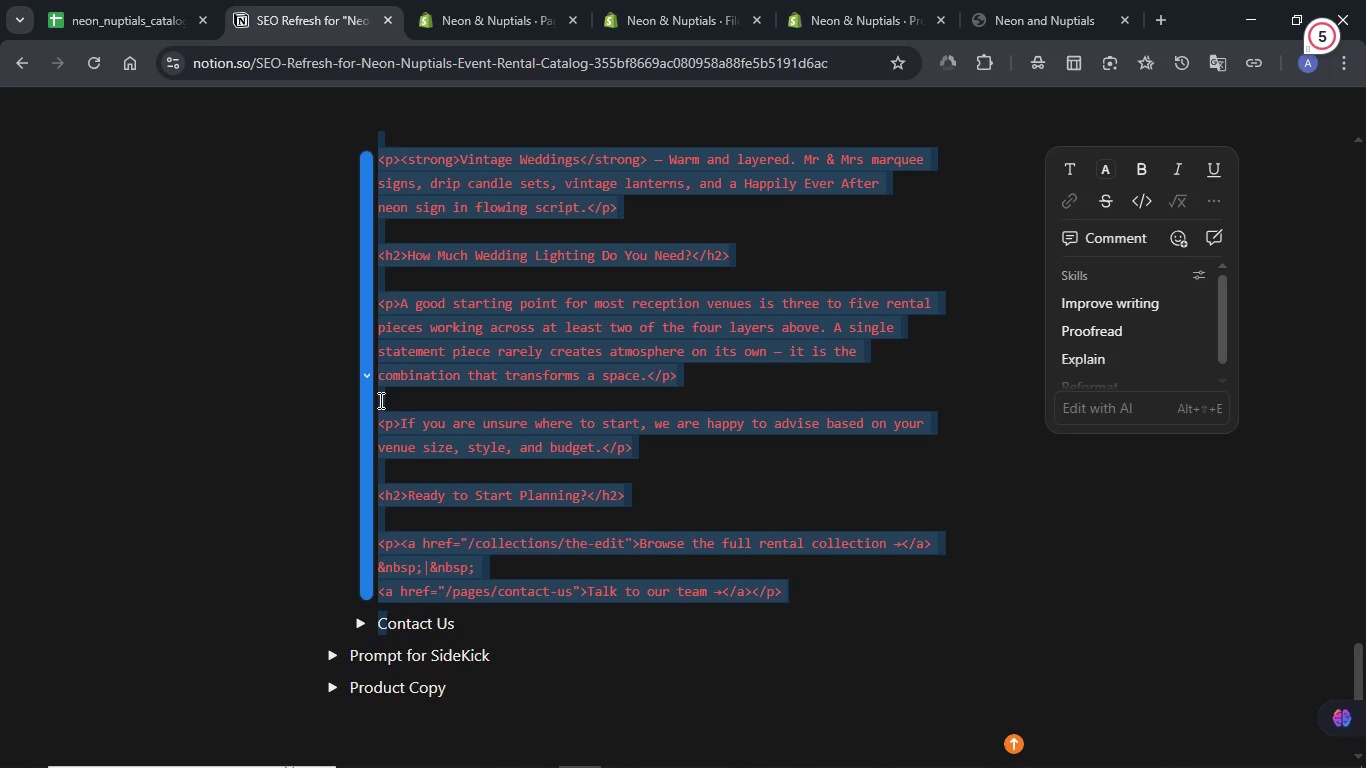 
key(Shift+ArrowLeft)
 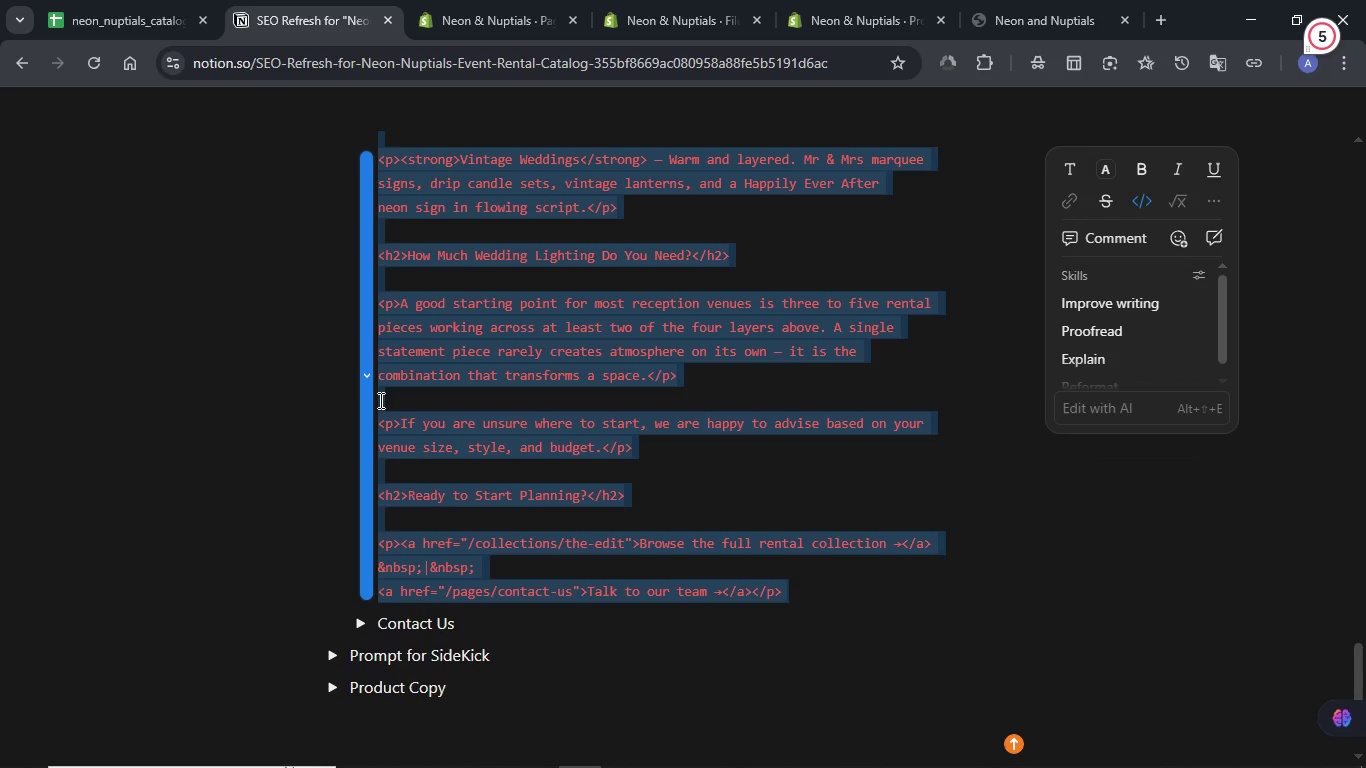 
key(Control+C)
 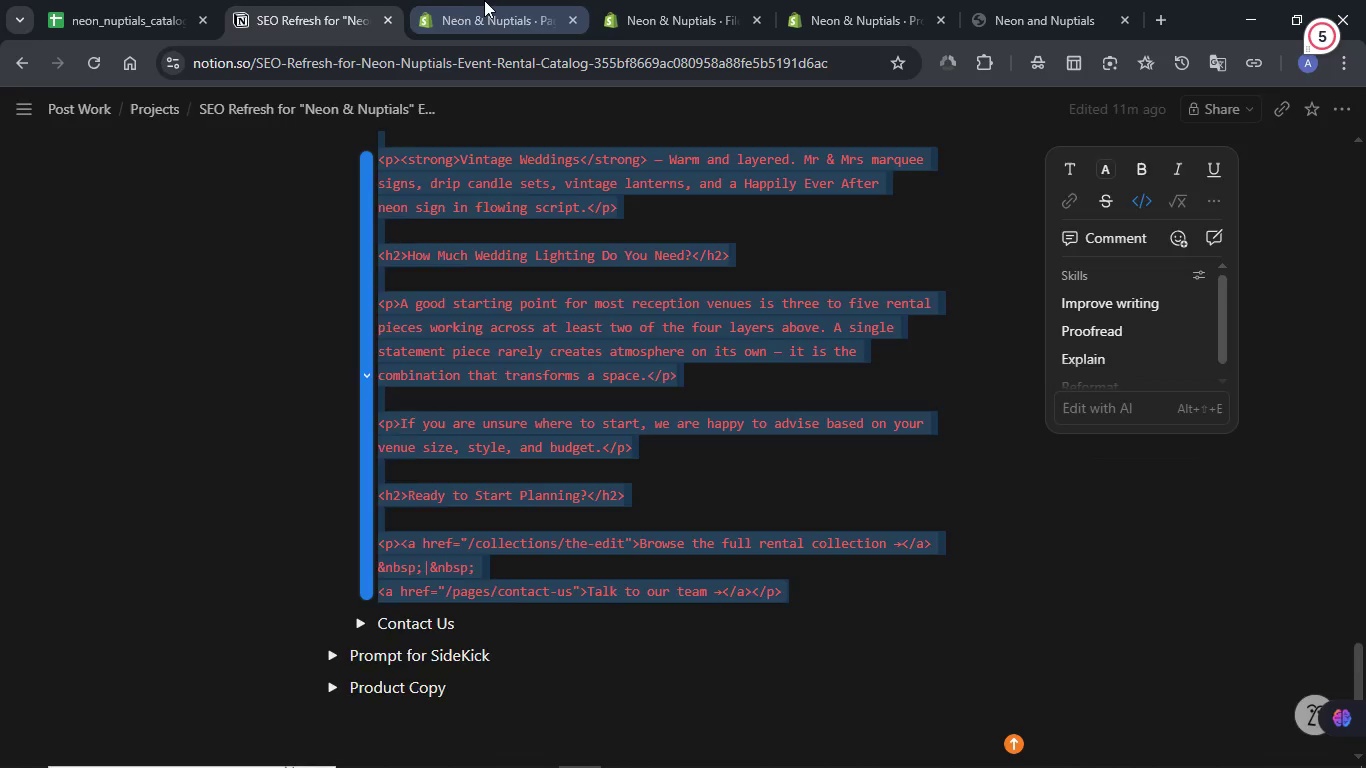 
left_click([487, 1])
 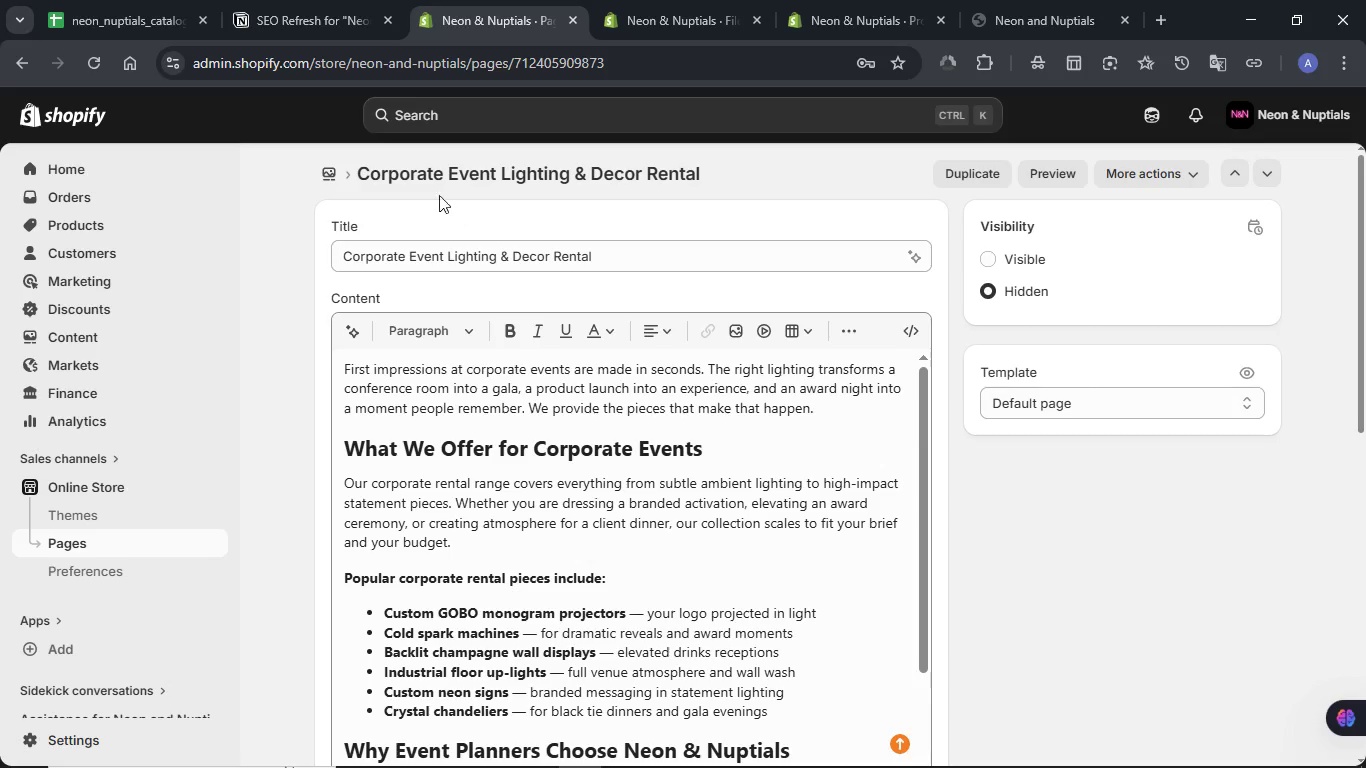 
left_click([334, 179])
 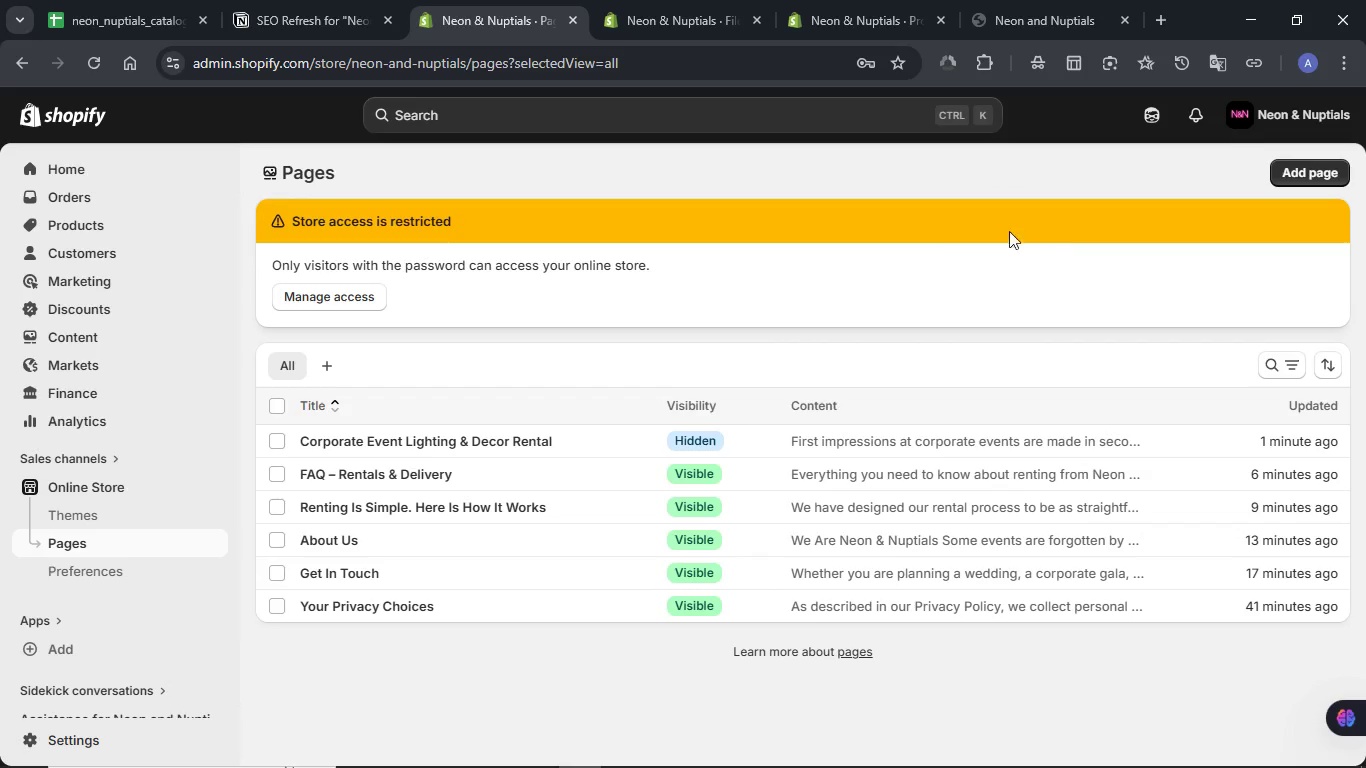 
left_click([695, 442])
 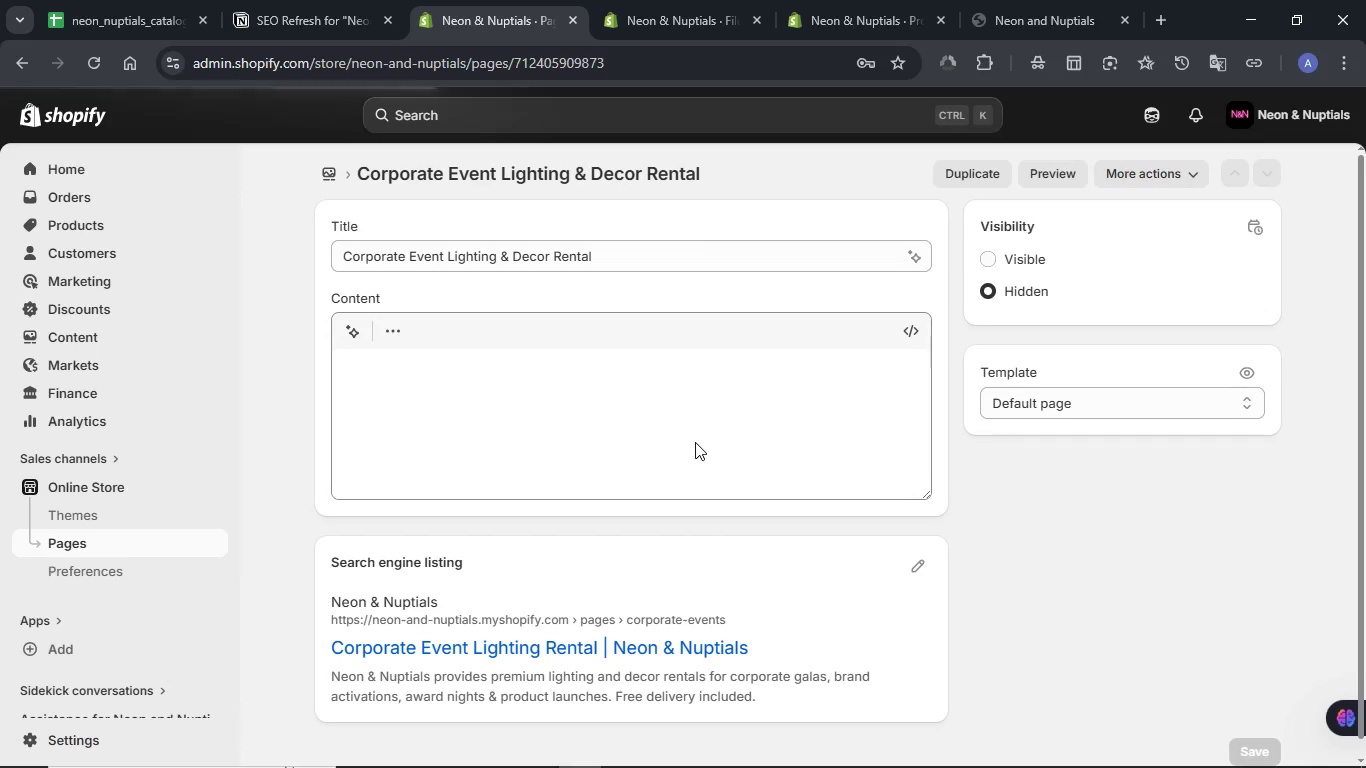 
left_click([1013, 251])
 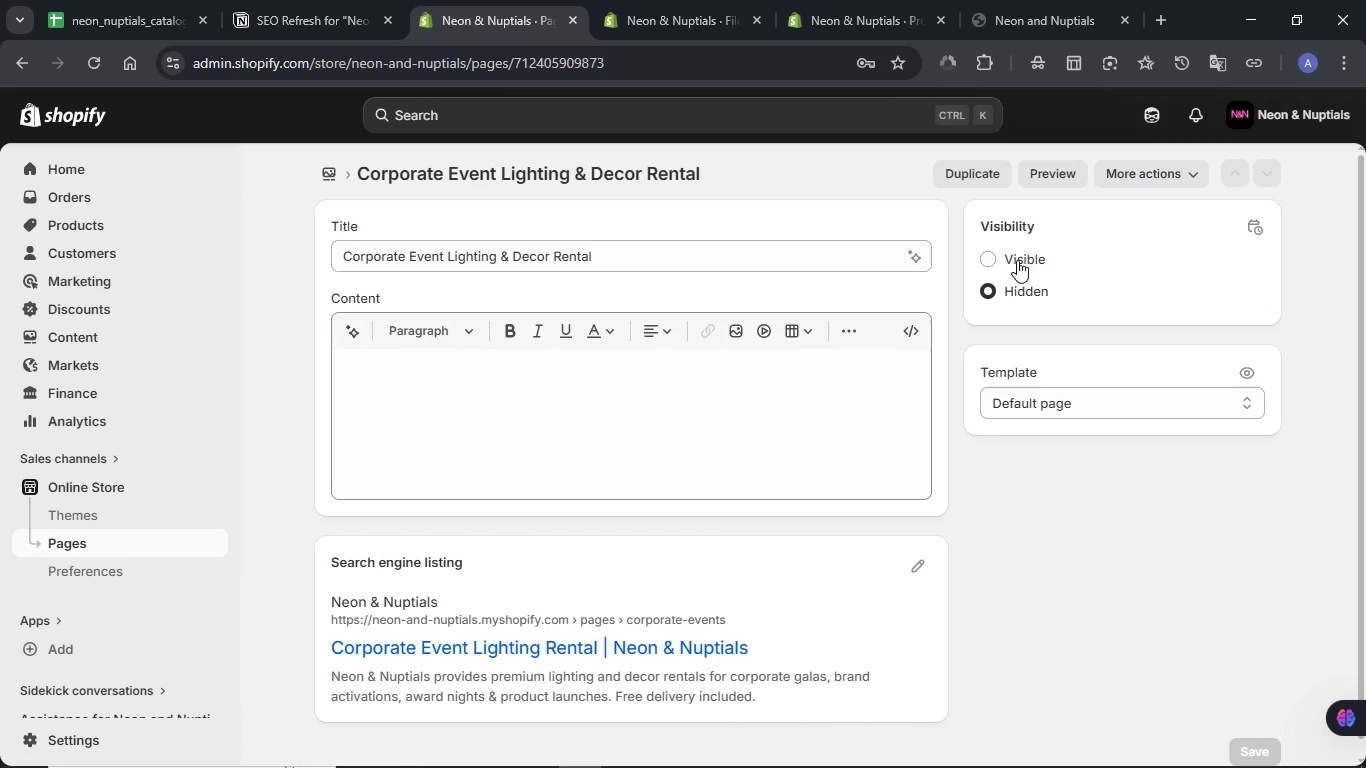 
left_click([1017, 260])
 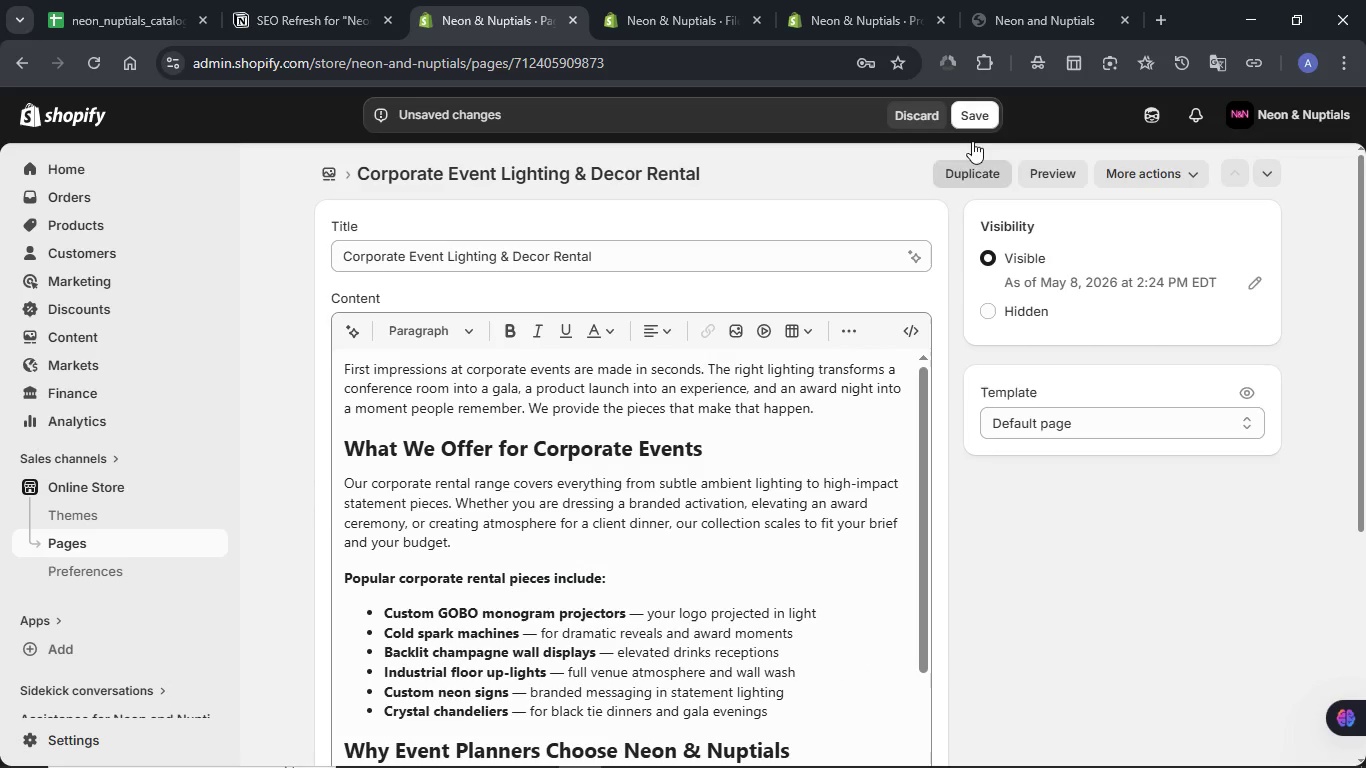 
left_click([973, 121])
 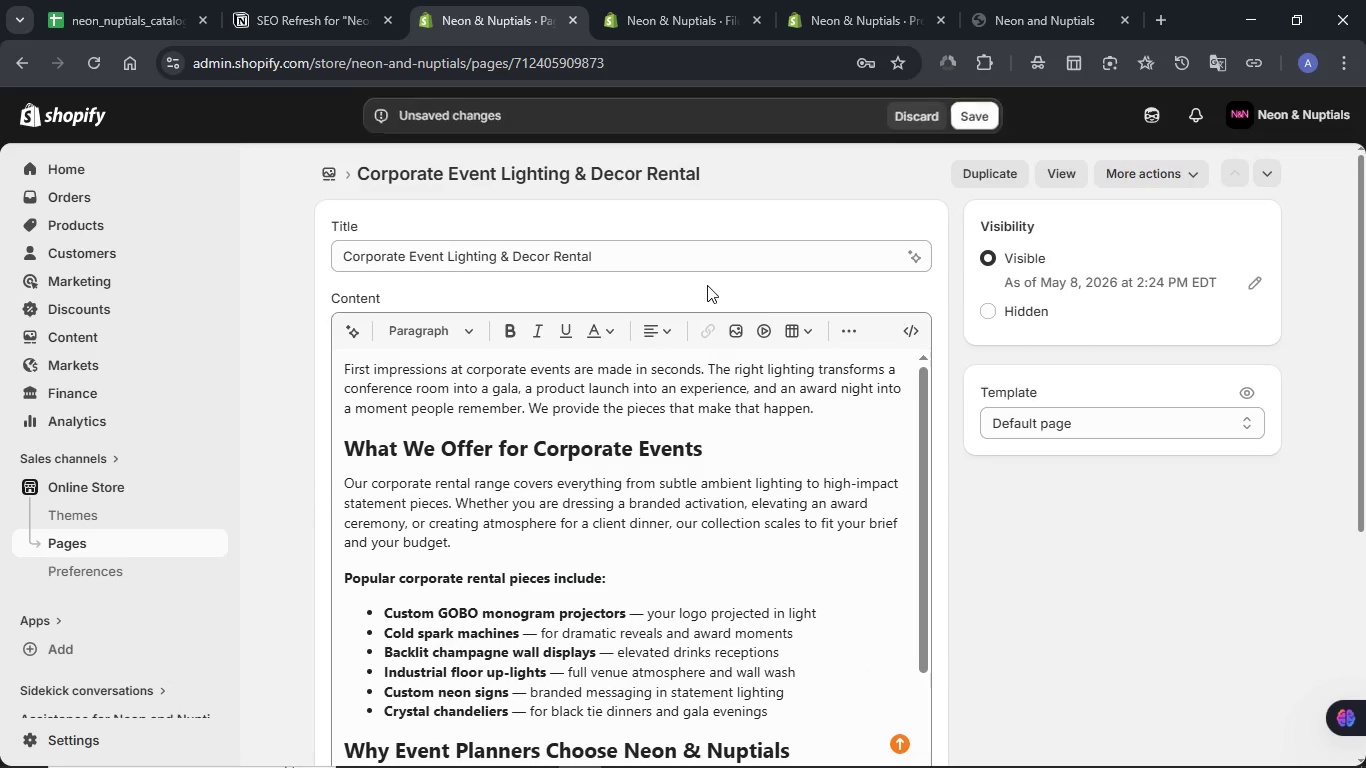 
wait(6.38)
 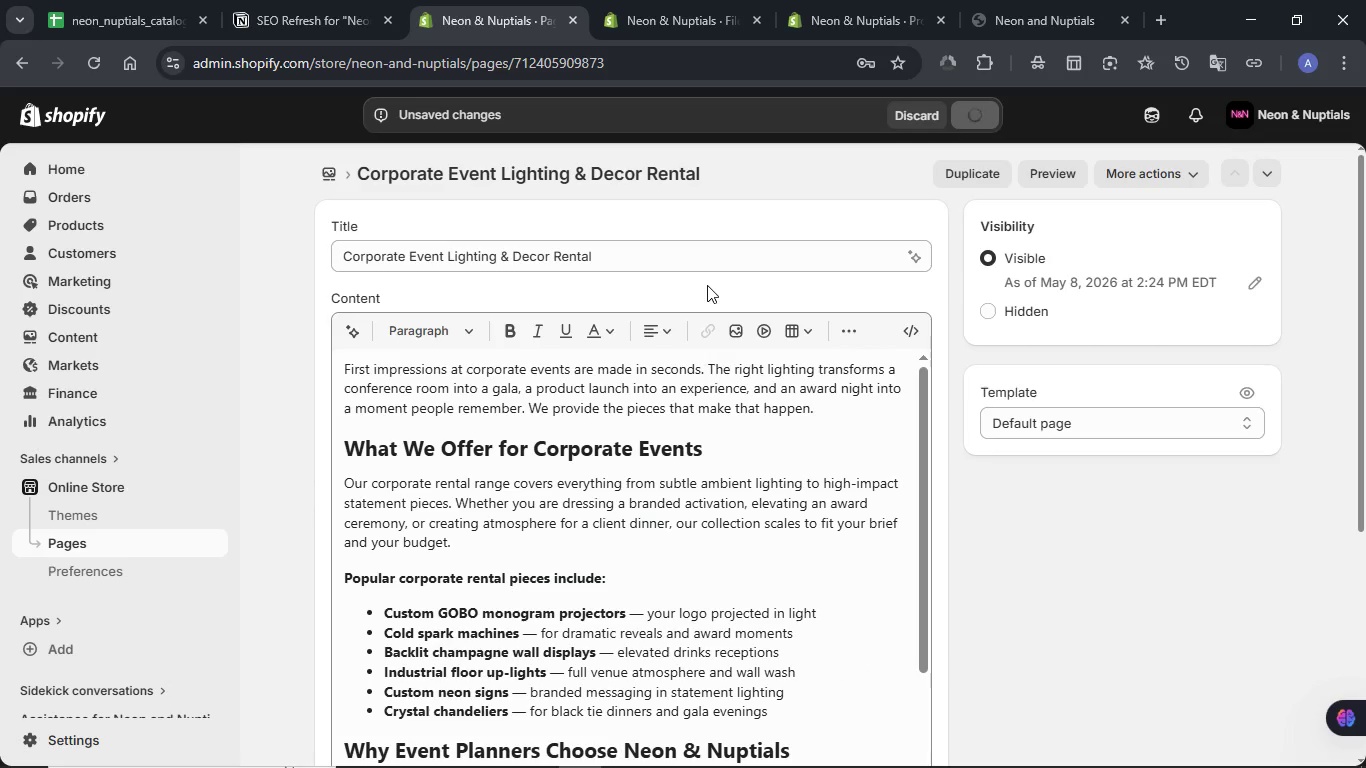 
left_click([334, 167])
 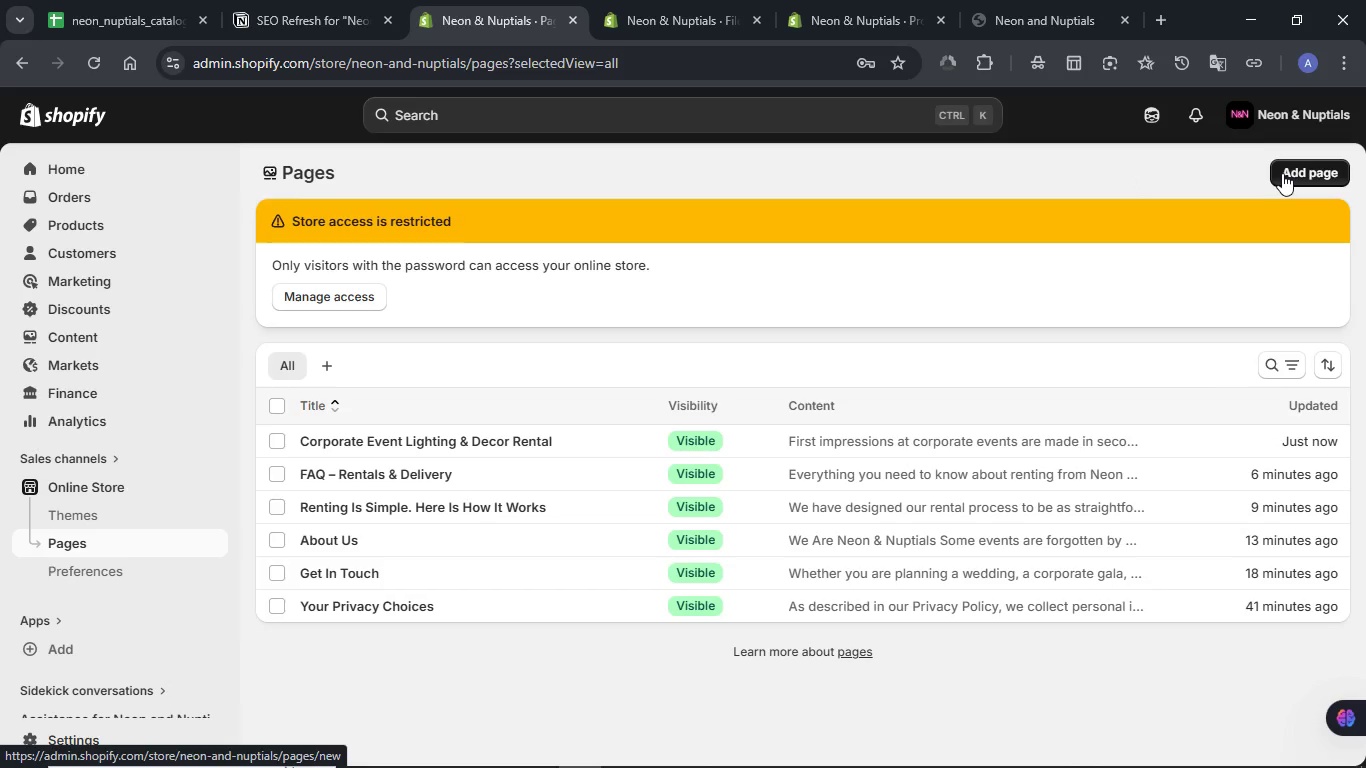 
left_click([1293, 173])
 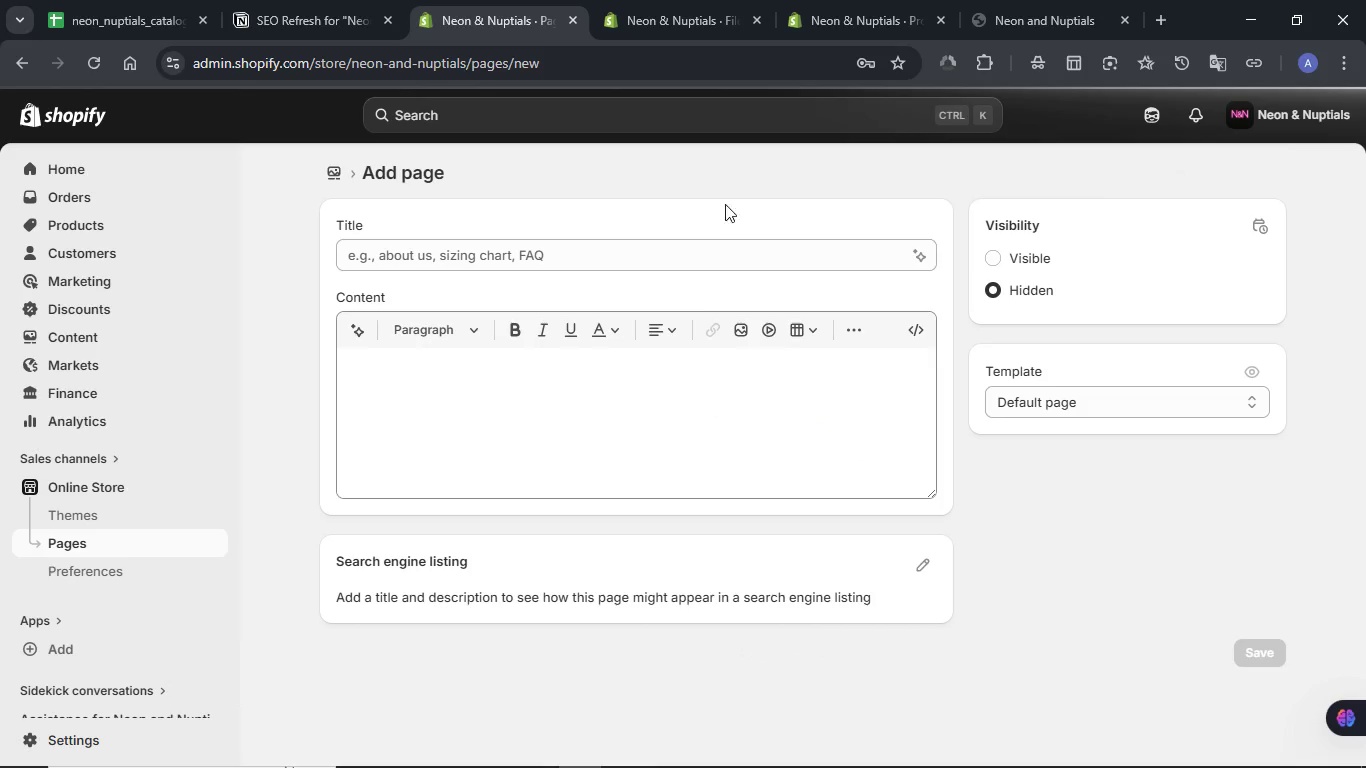 
left_click([652, 259])
 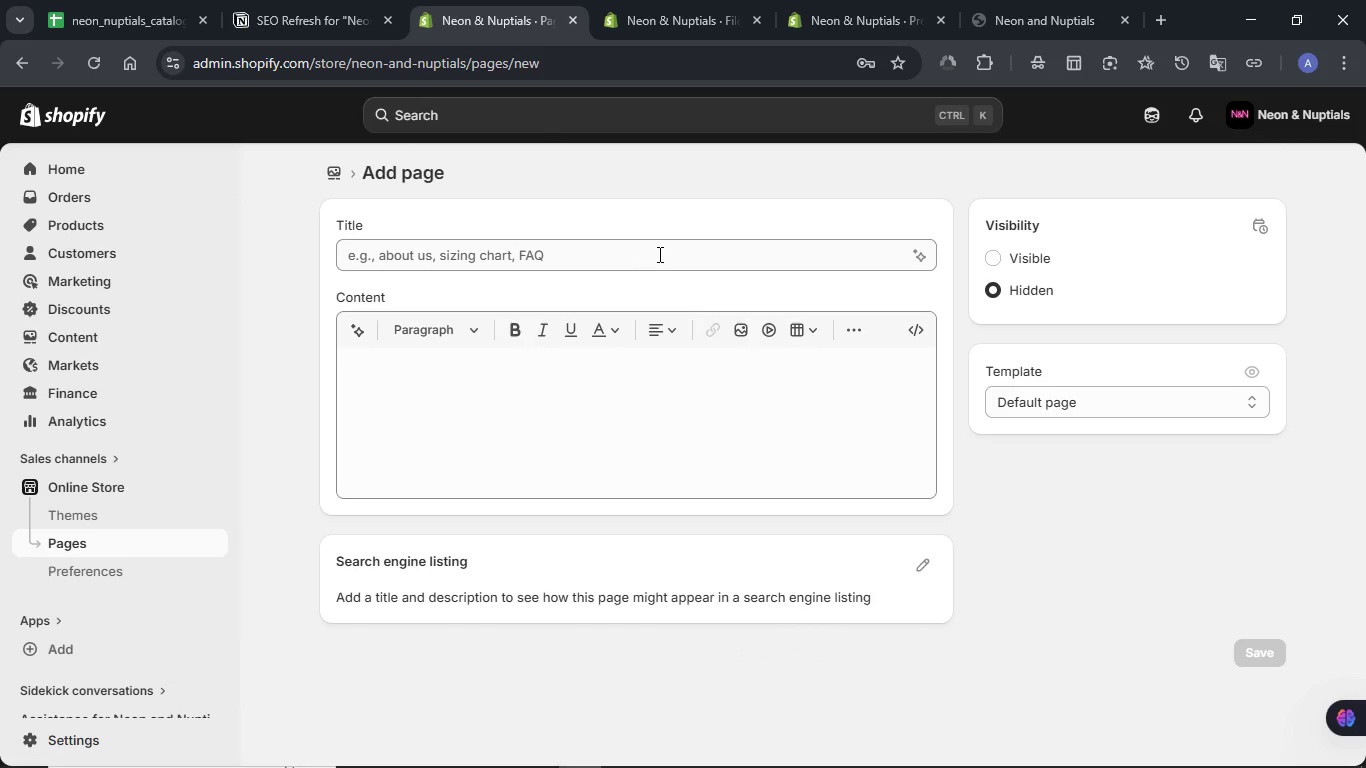 
left_click([643, 394])
 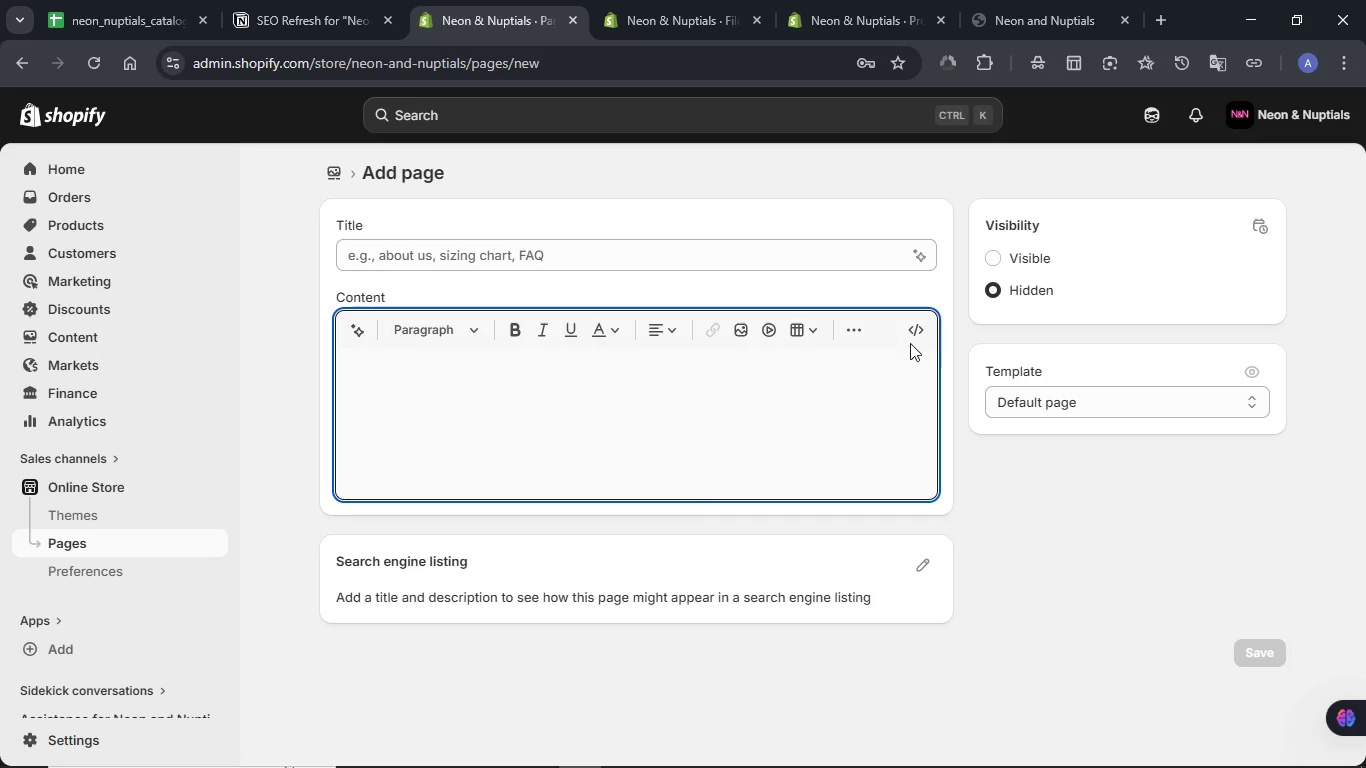 
left_click([919, 333])
 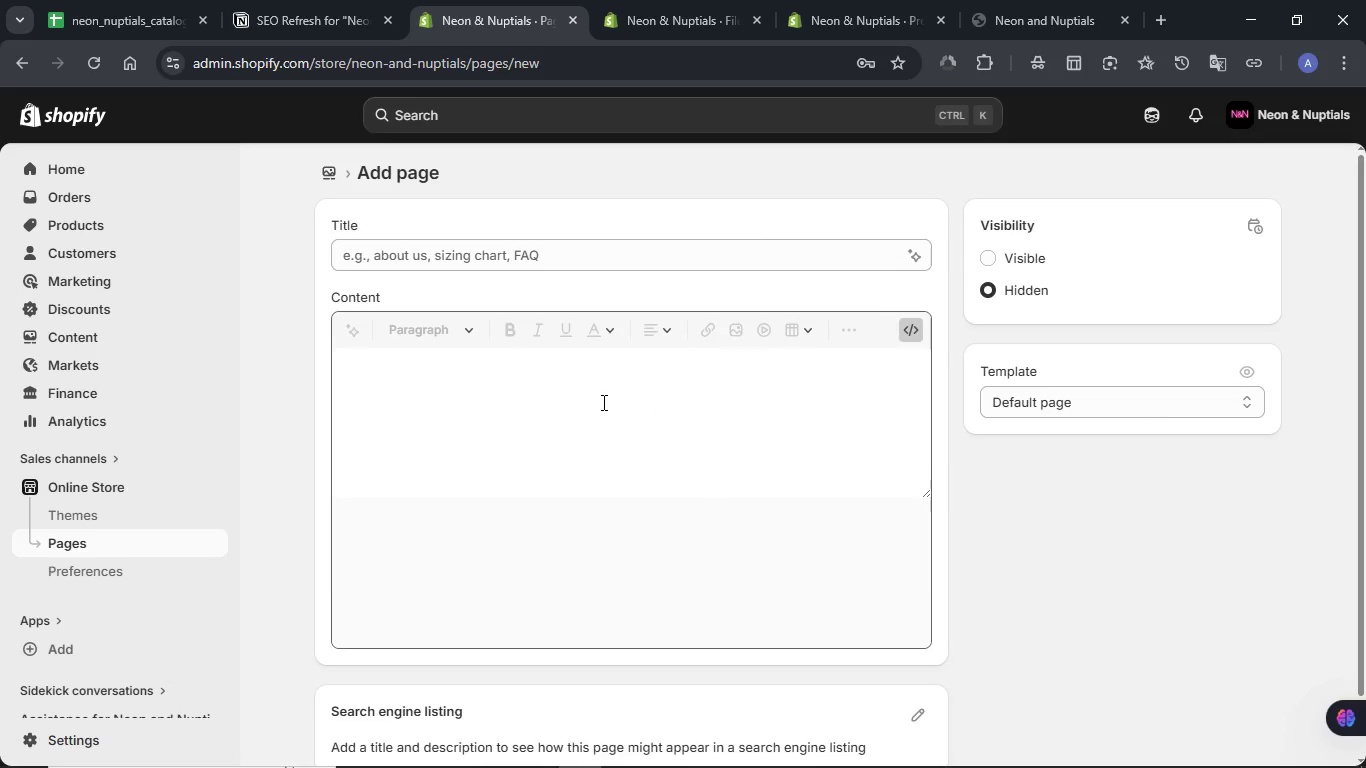 
left_click([602, 402])
 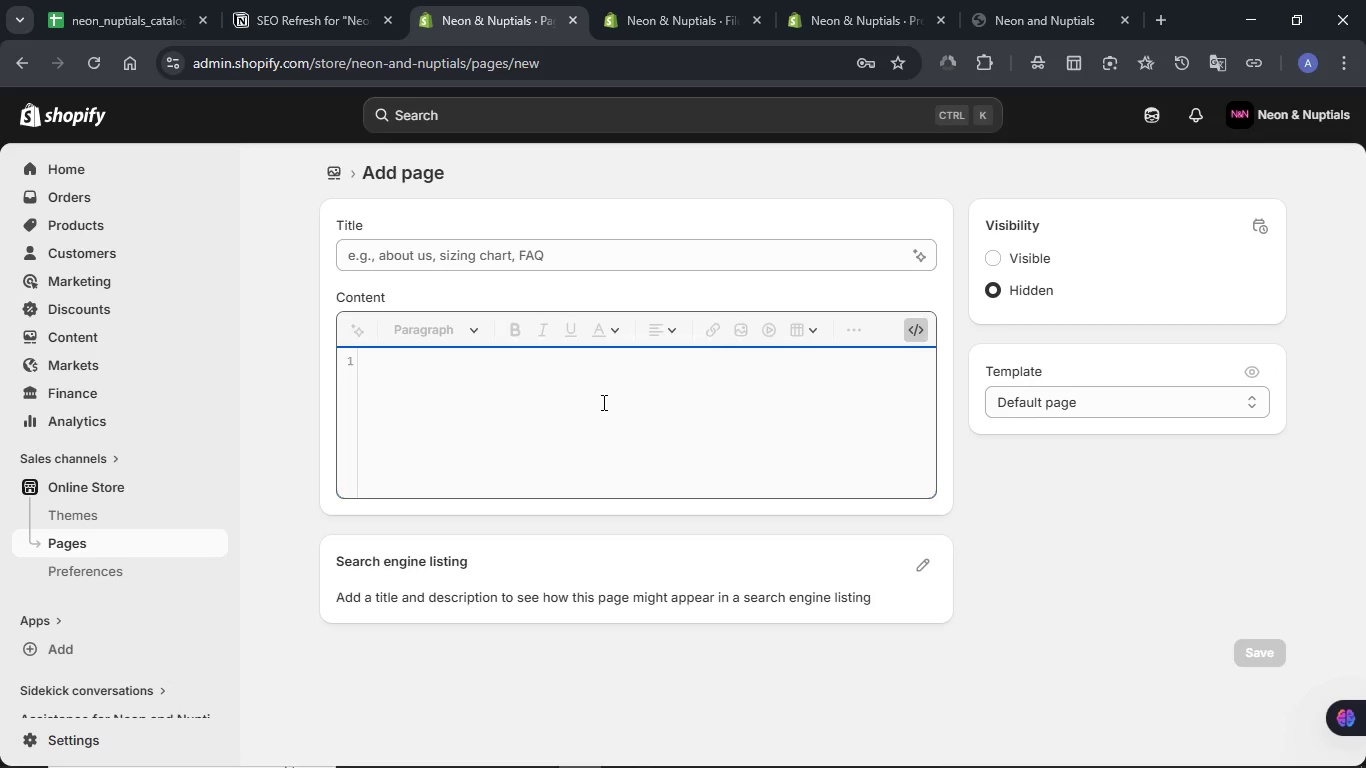 
hold_key(key=MetaLeft, duration=1.5)
 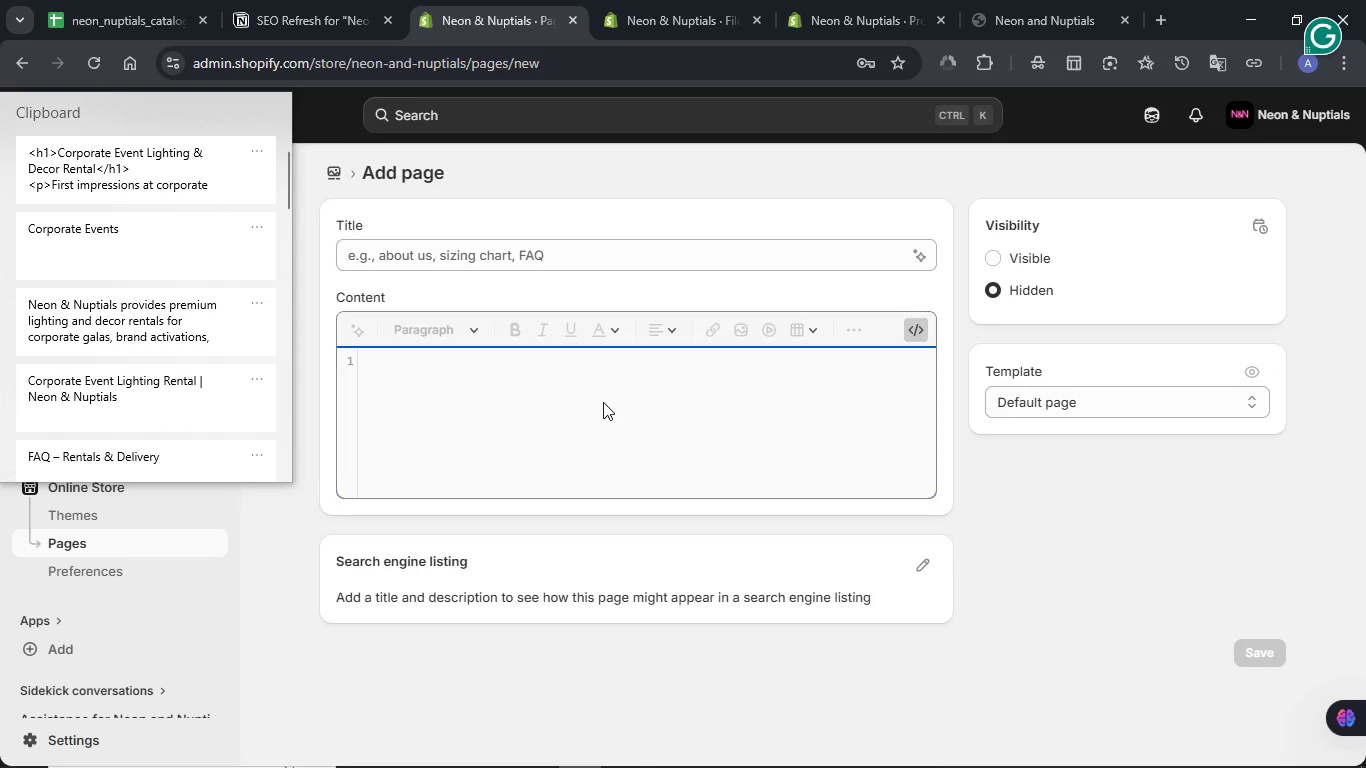 
key(Meta+V)
 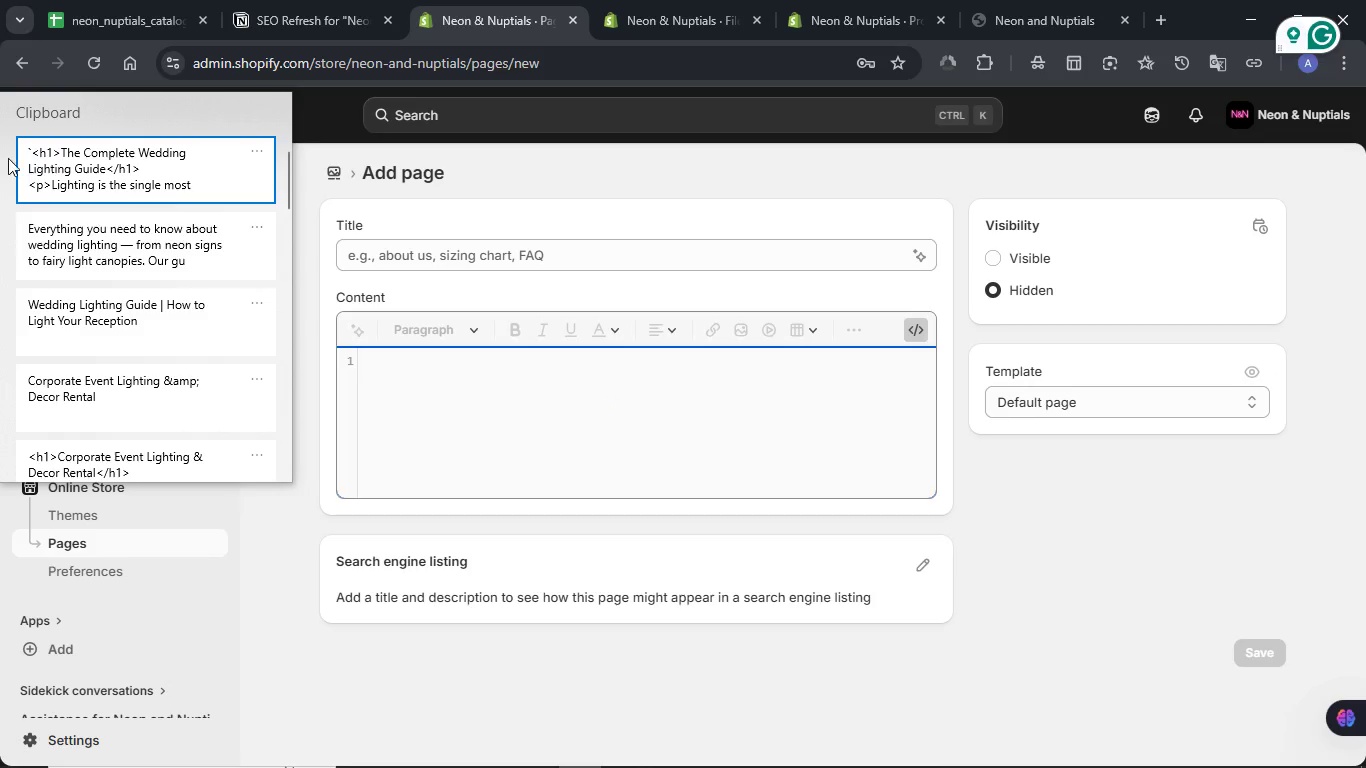 
left_click([61, 152])
 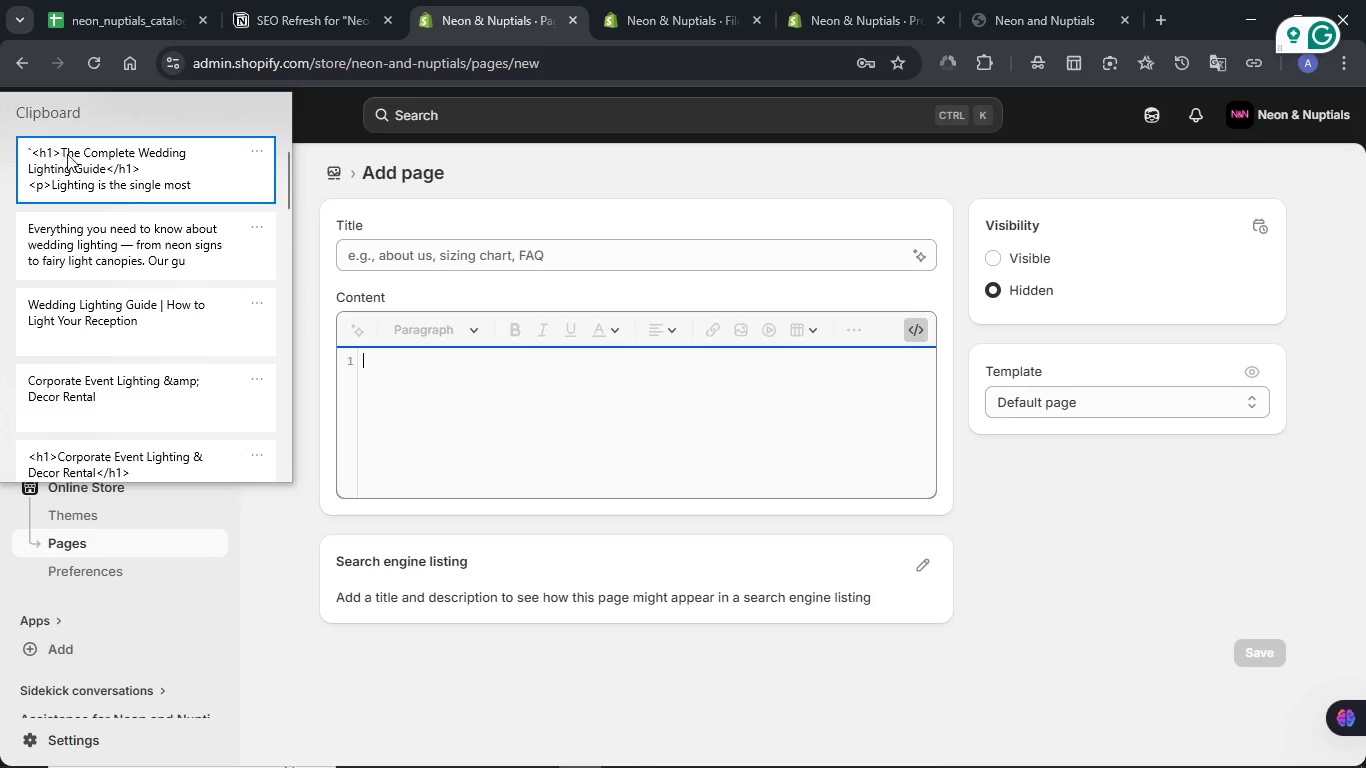 
key(Control+ControlLeft)
 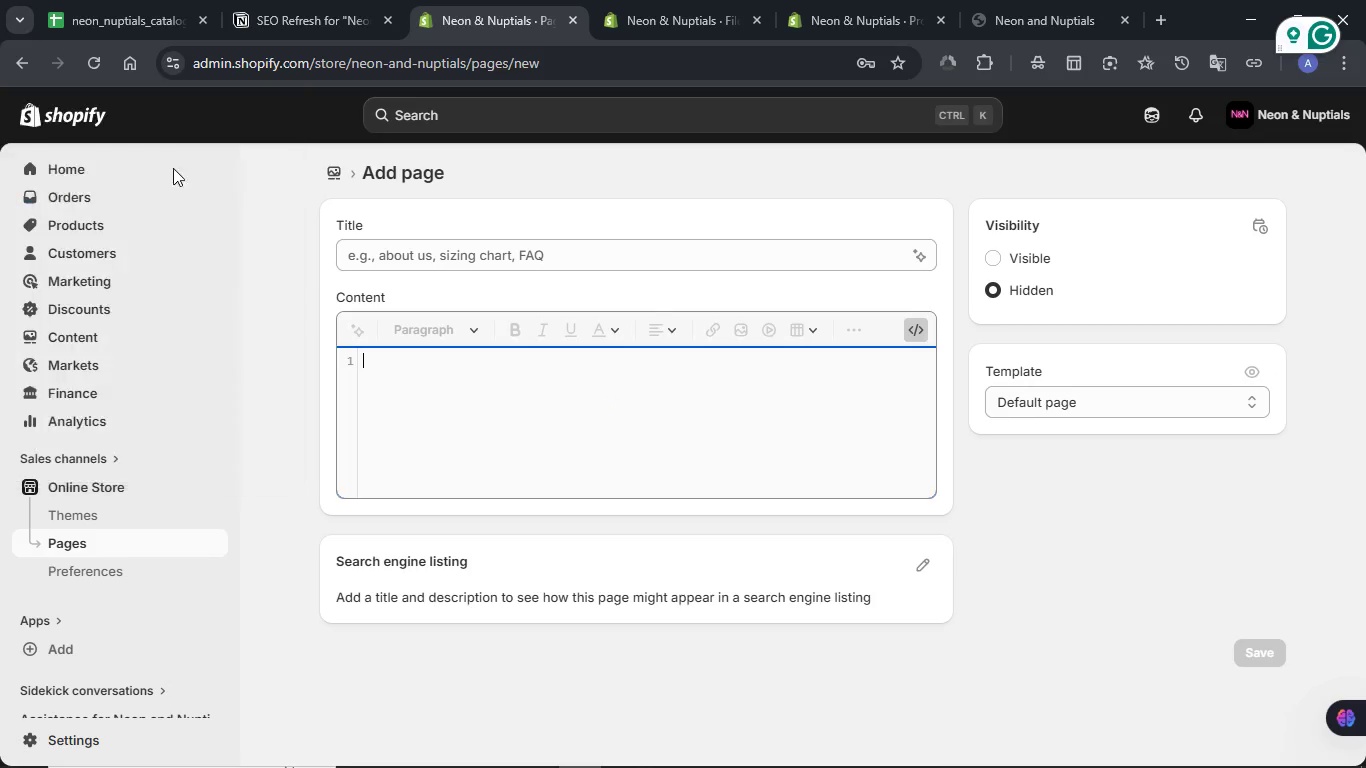 
hold_key(key=V, duration=15.77)
 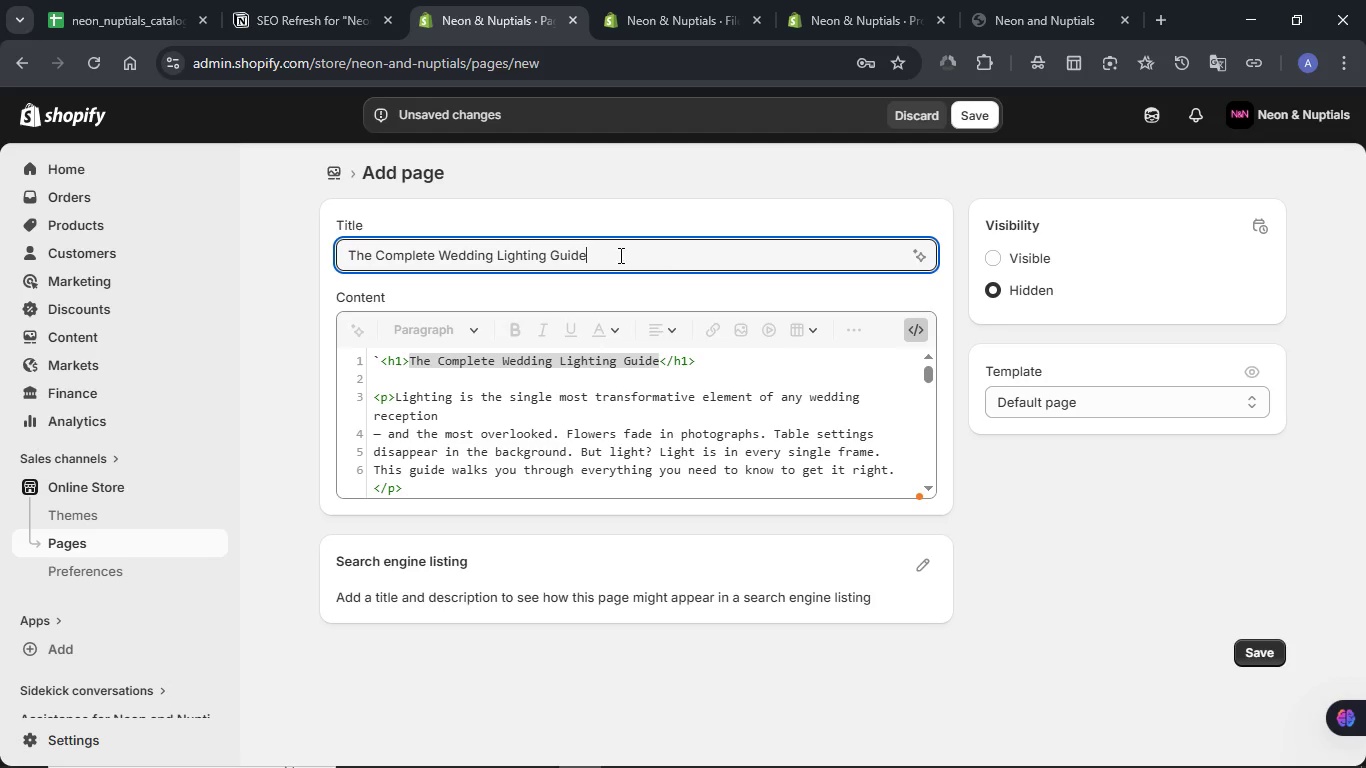 
scroll: coordinate [628, 409], scroll_direction: up, amount: 2.0
 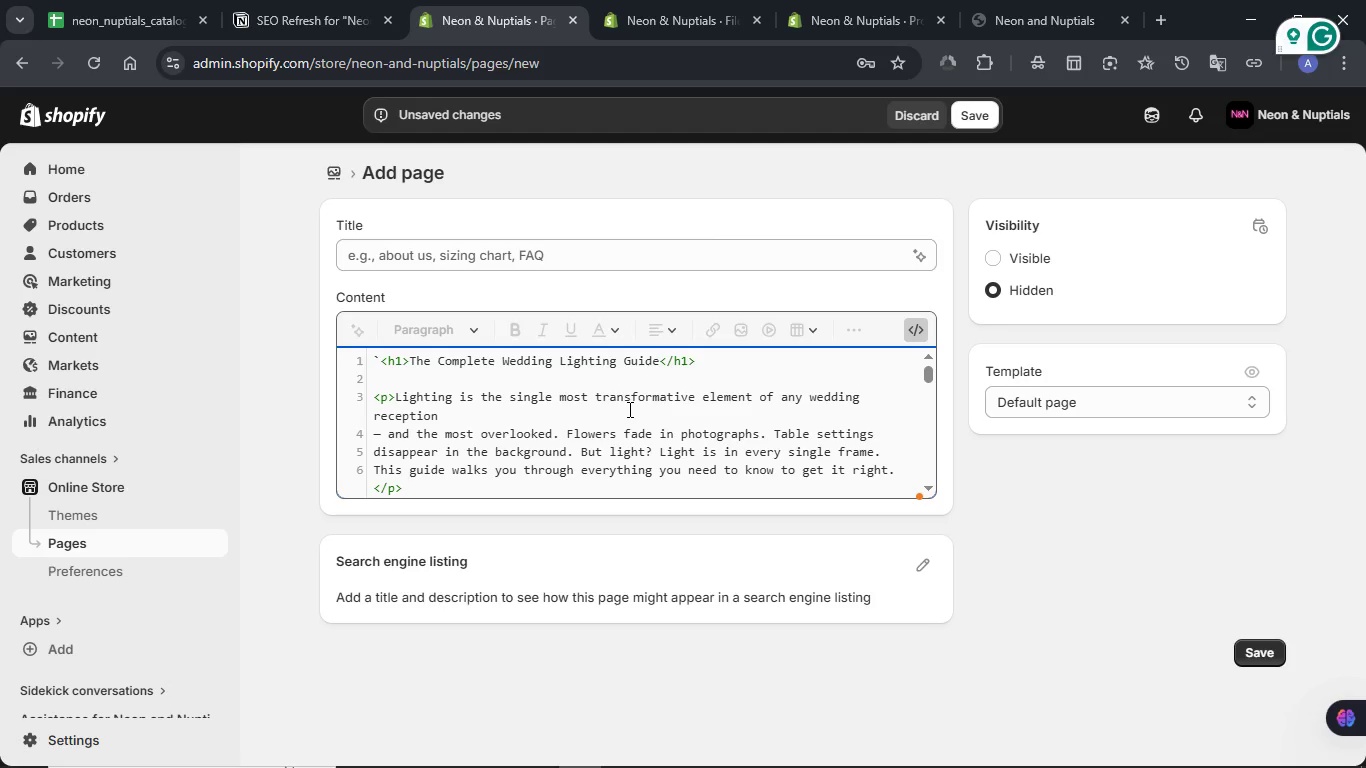 
left_click_drag(start_coordinate=[411, 359], to_coordinate=[662, 366])
 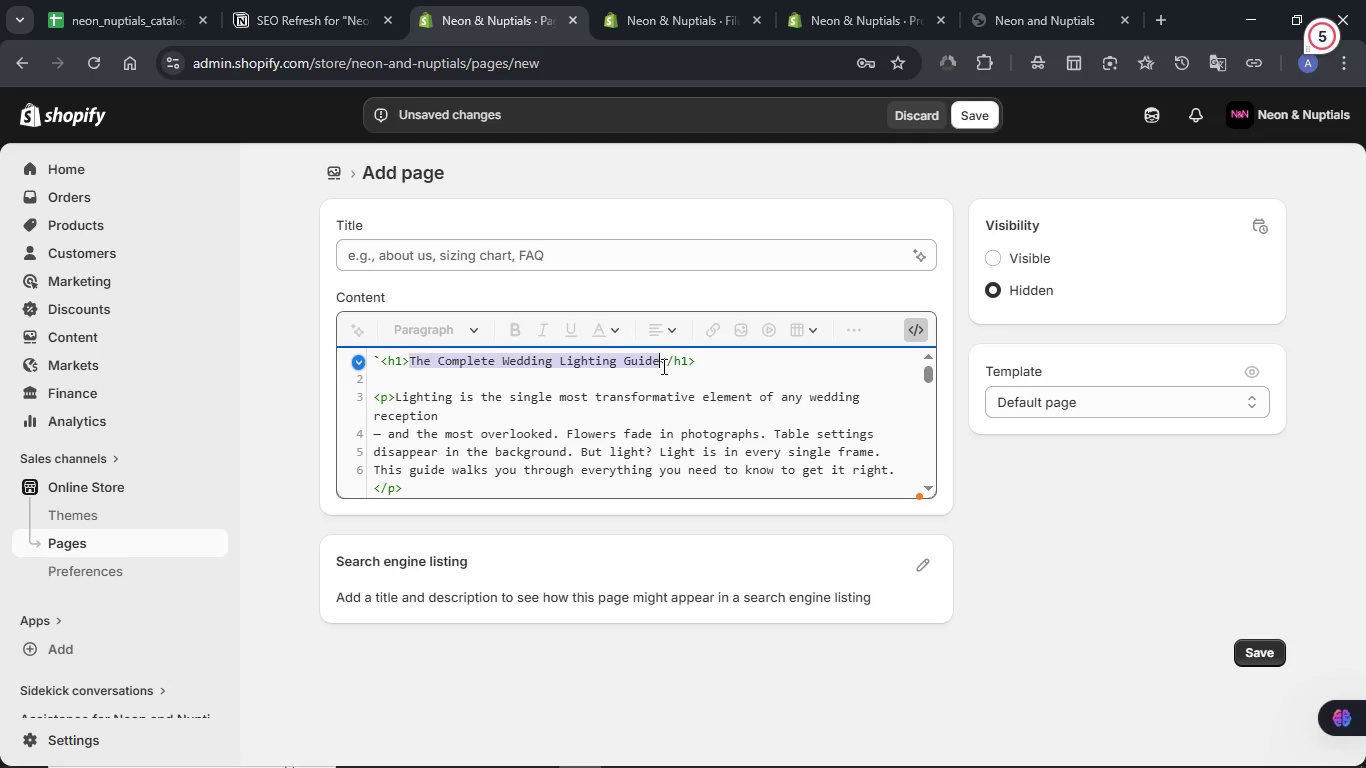 
key(Control+C)
 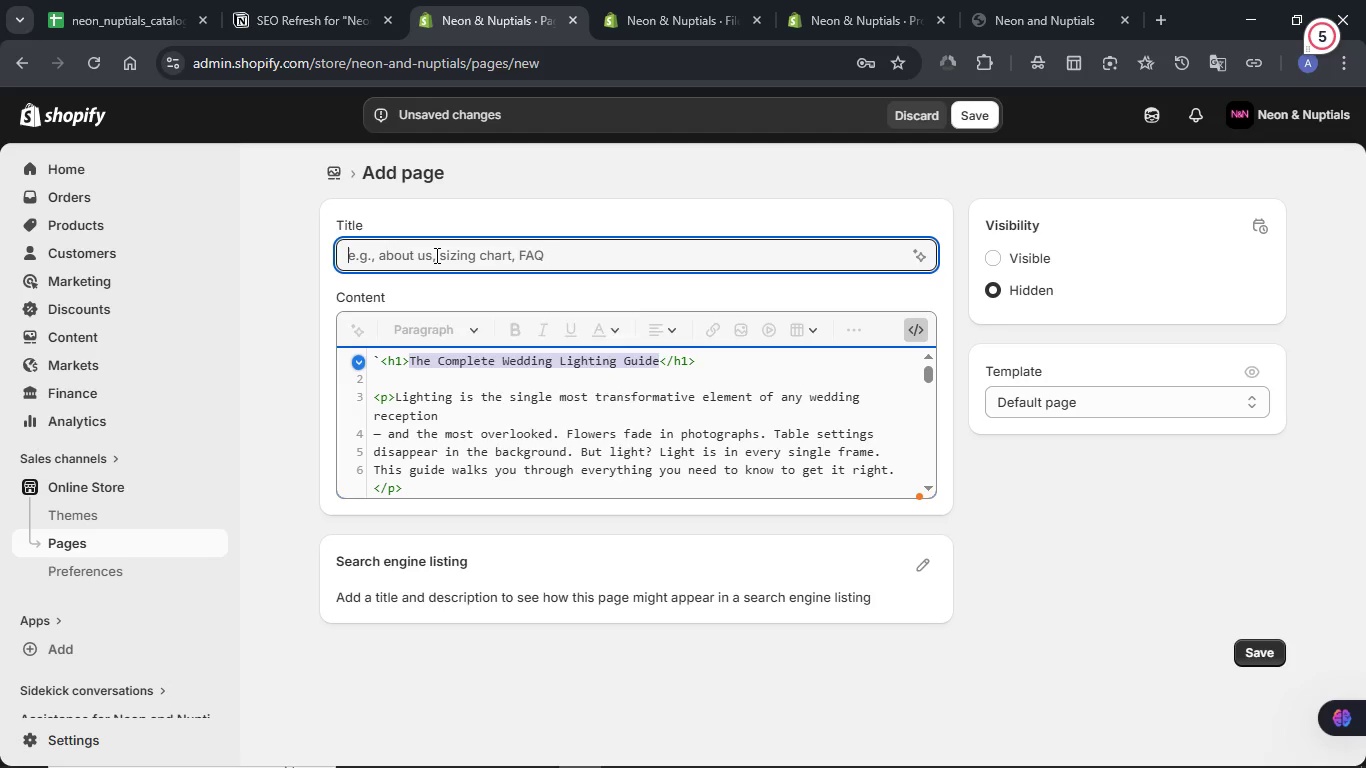 
left_click([435, 255])
 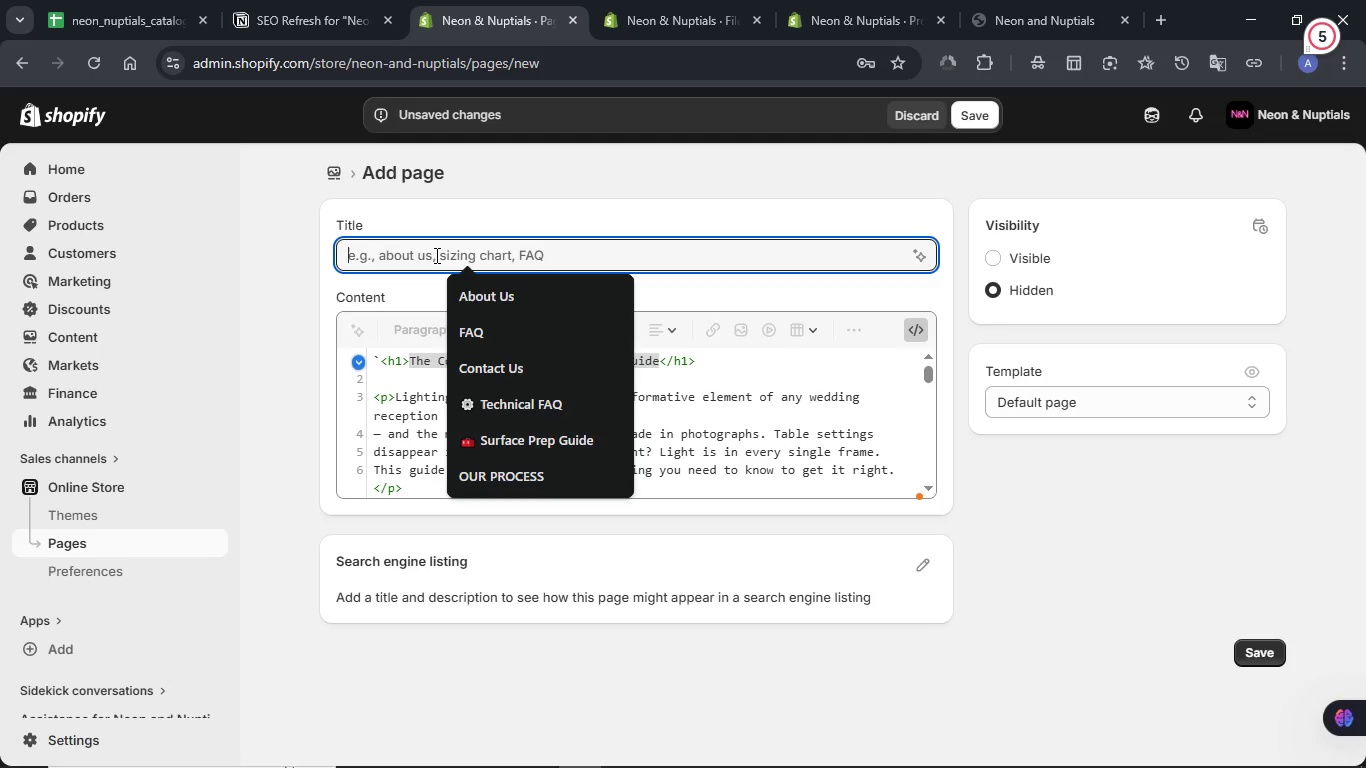 
hold_key(key=ControlLeft, duration=0.72)
 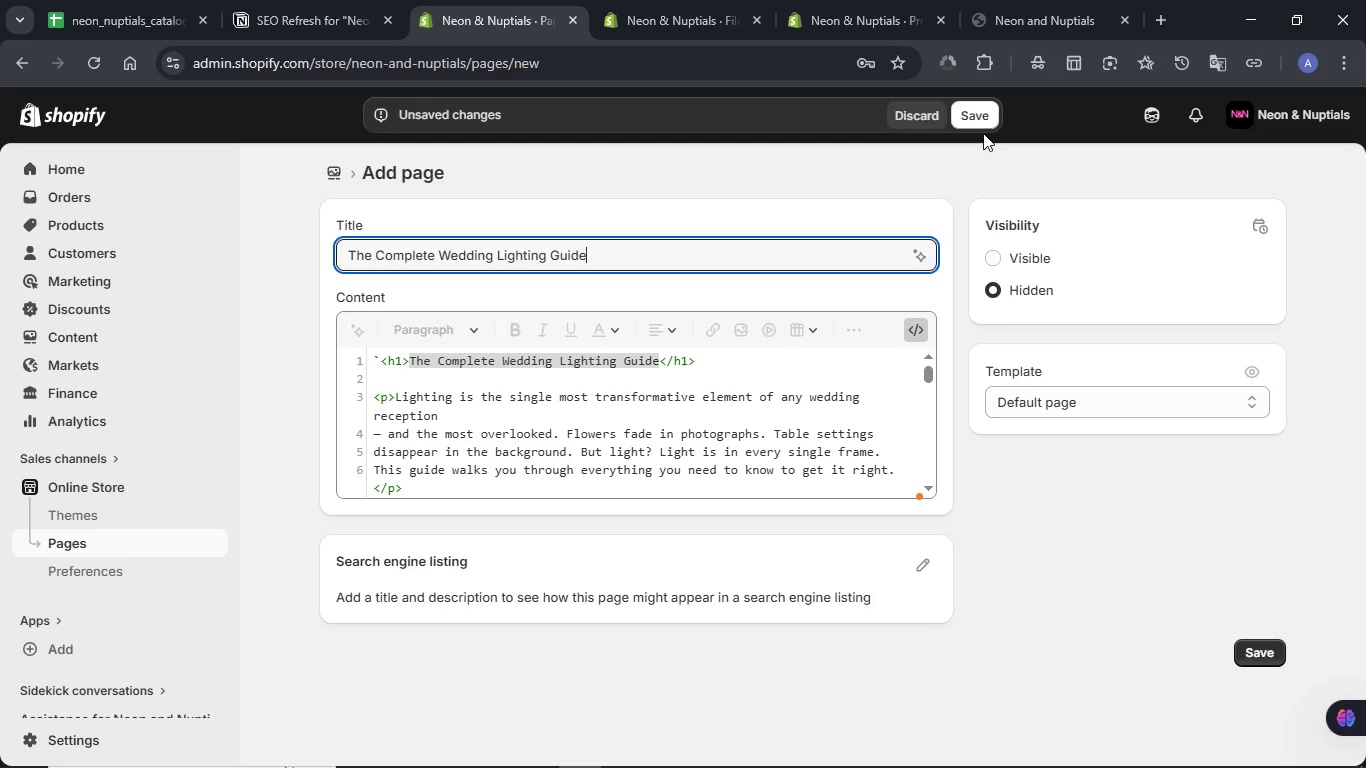 
left_click([983, 125])
 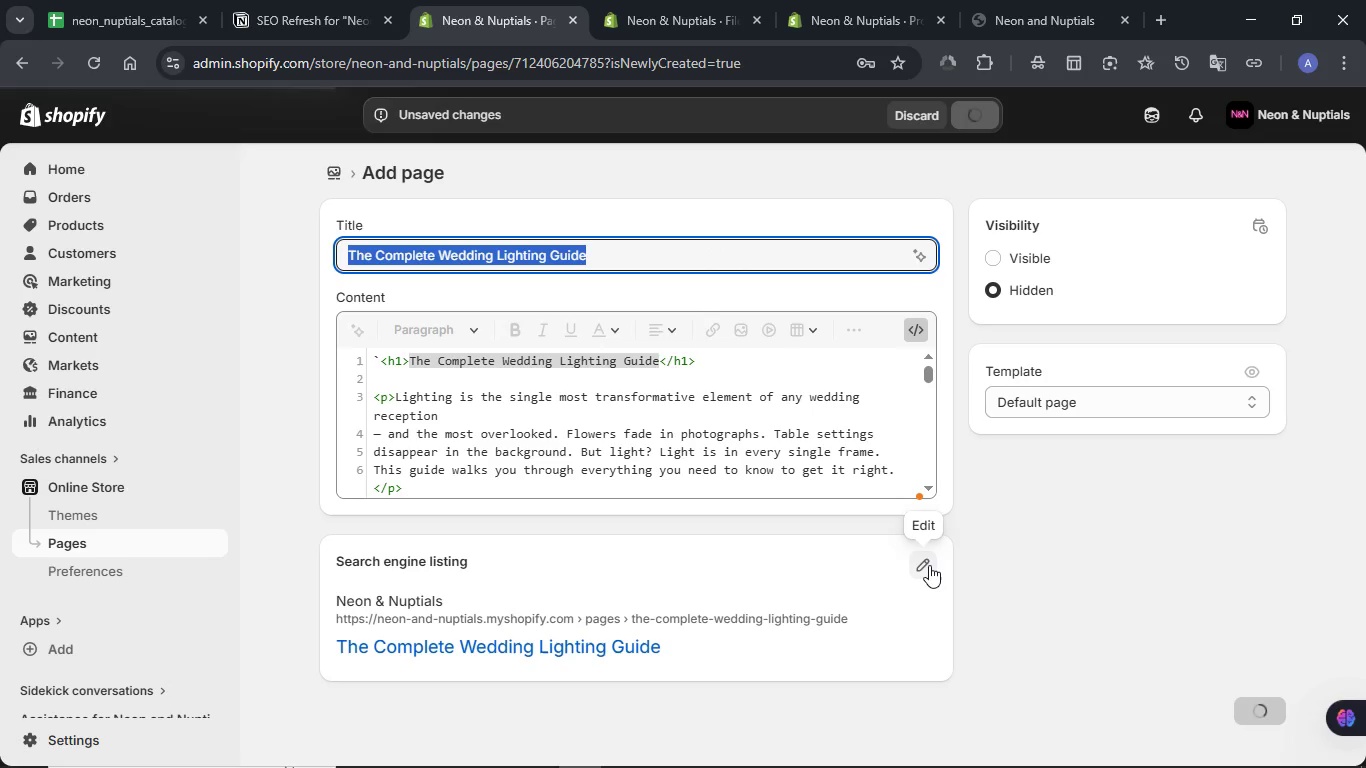 
wait(9.67)
 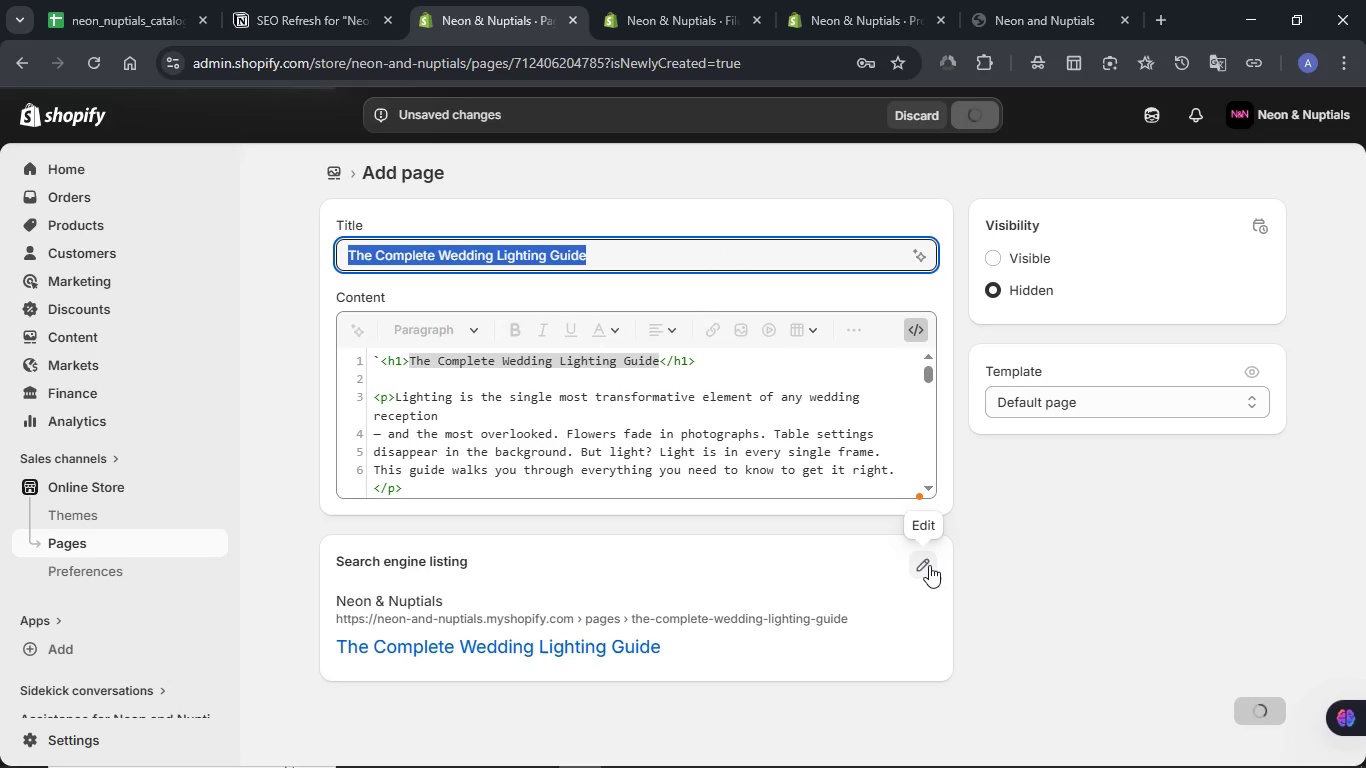 
scroll: coordinate [835, 574], scroll_direction: down, amount: 2.0
 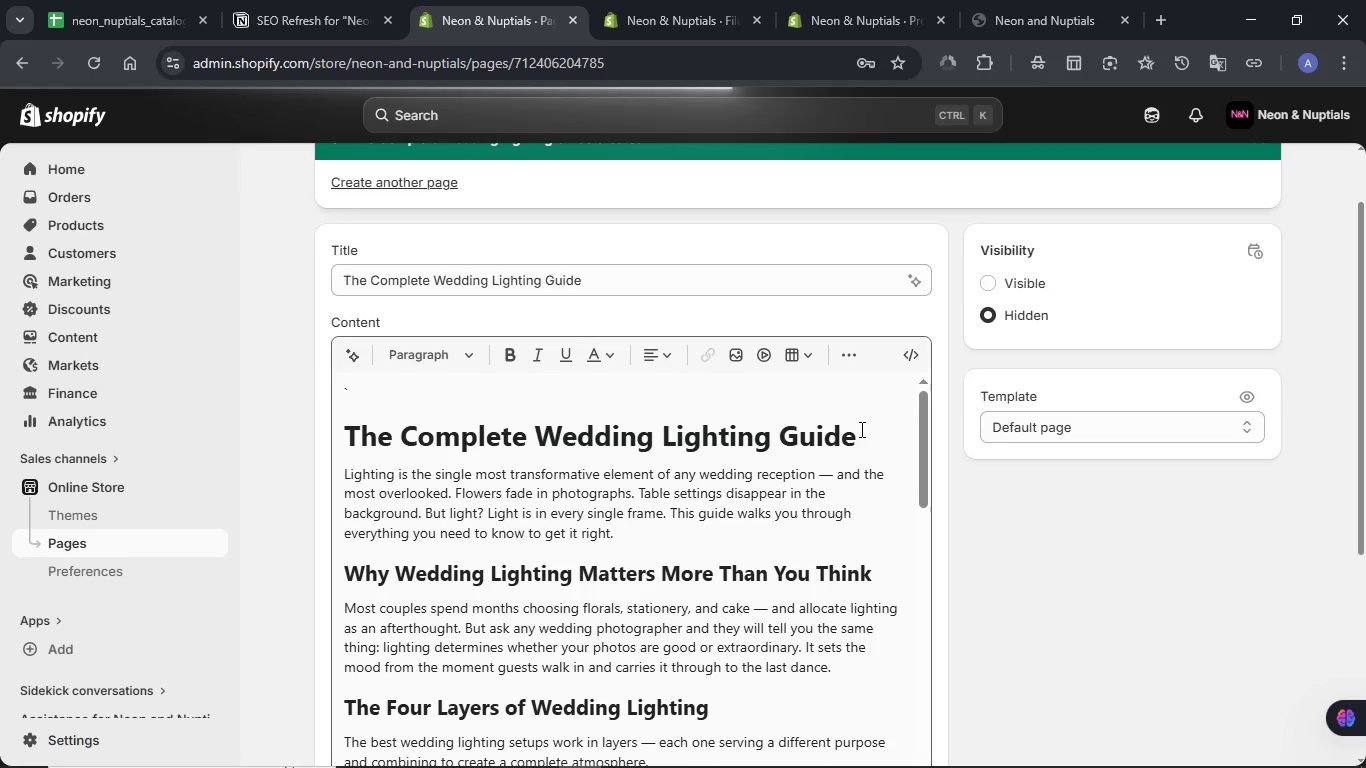 
left_click_drag(start_coordinate=[864, 433], to_coordinate=[287, 433])
 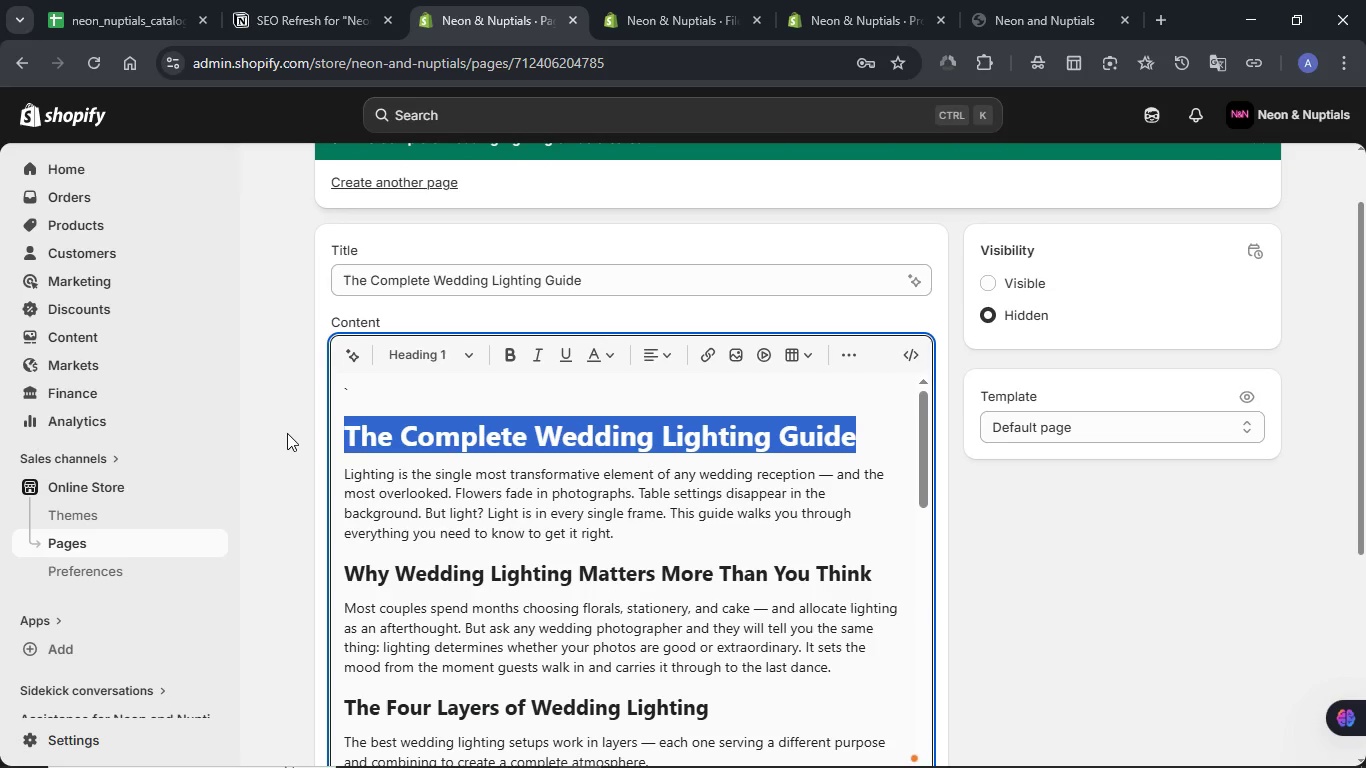 
key(Delete)
 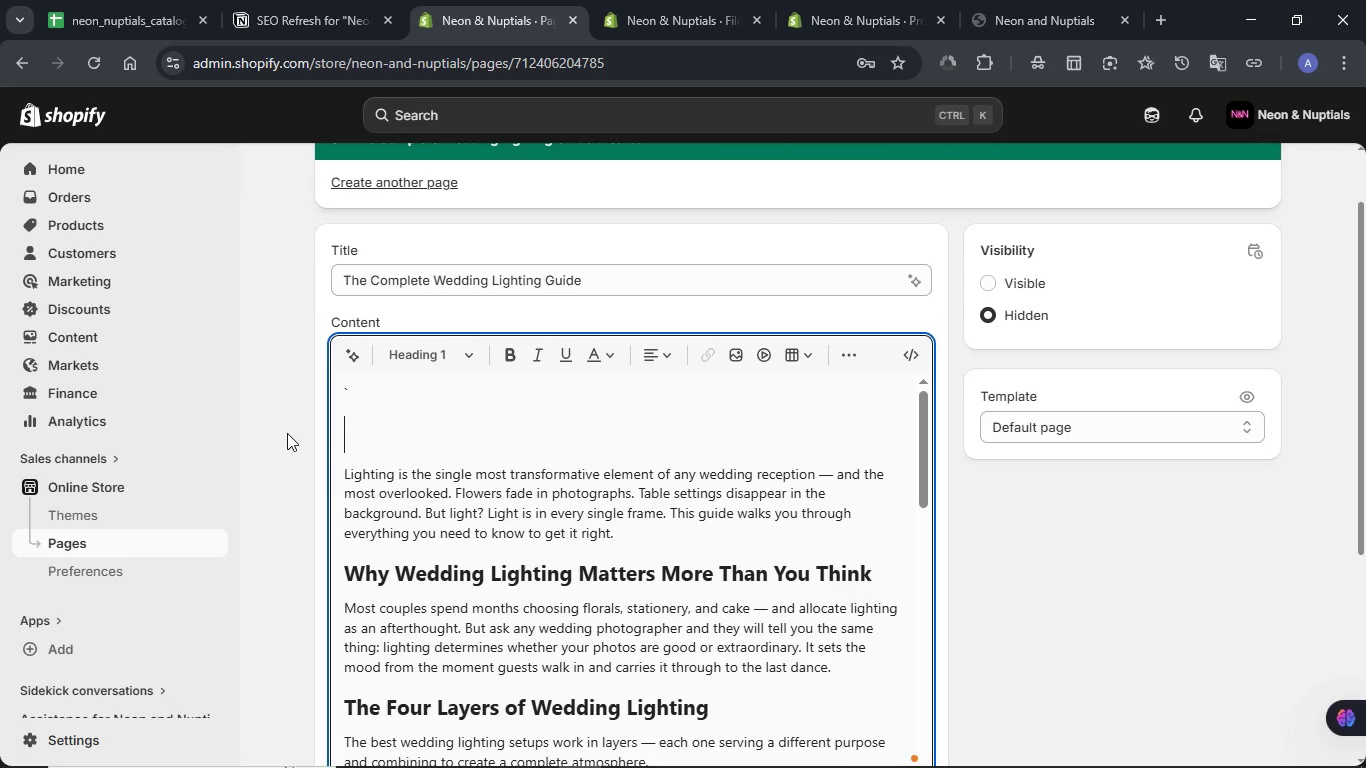 
key(Delete)
 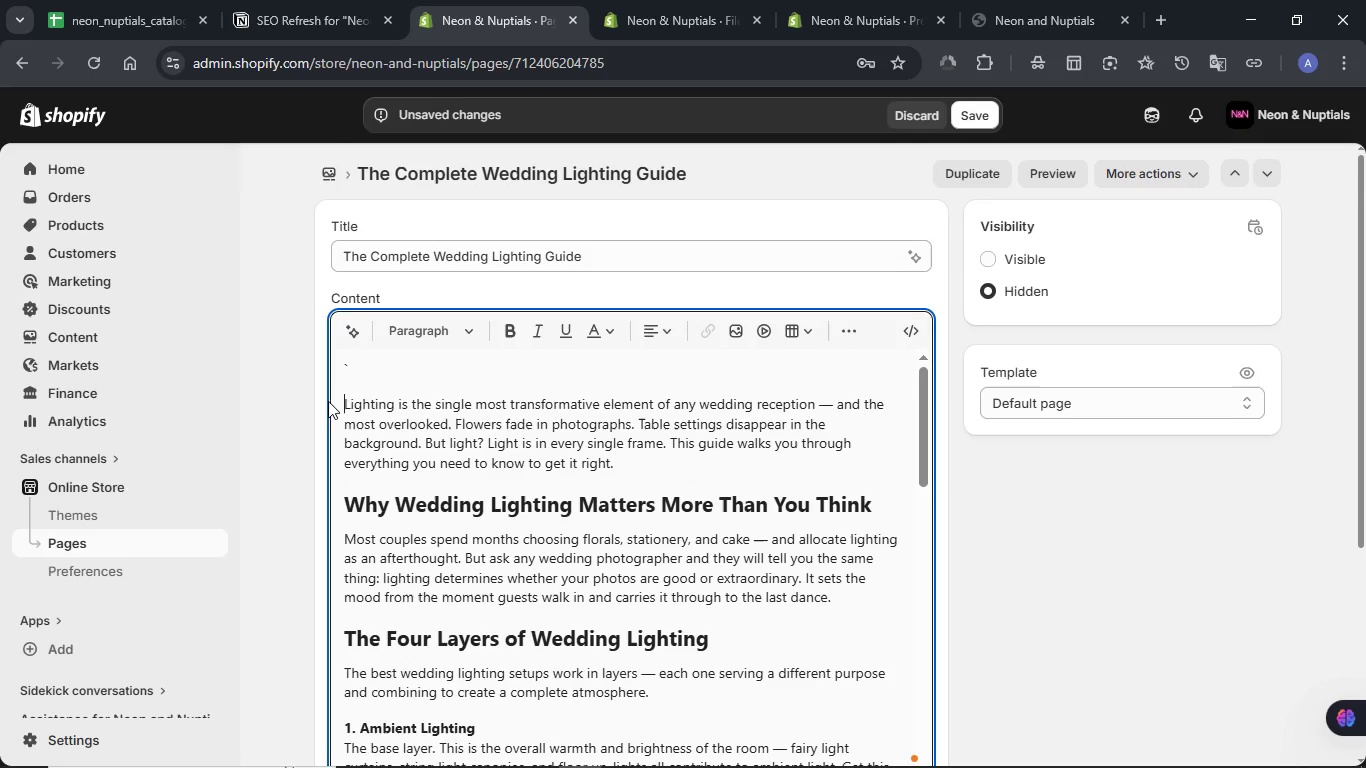 
left_click([354, 366])
 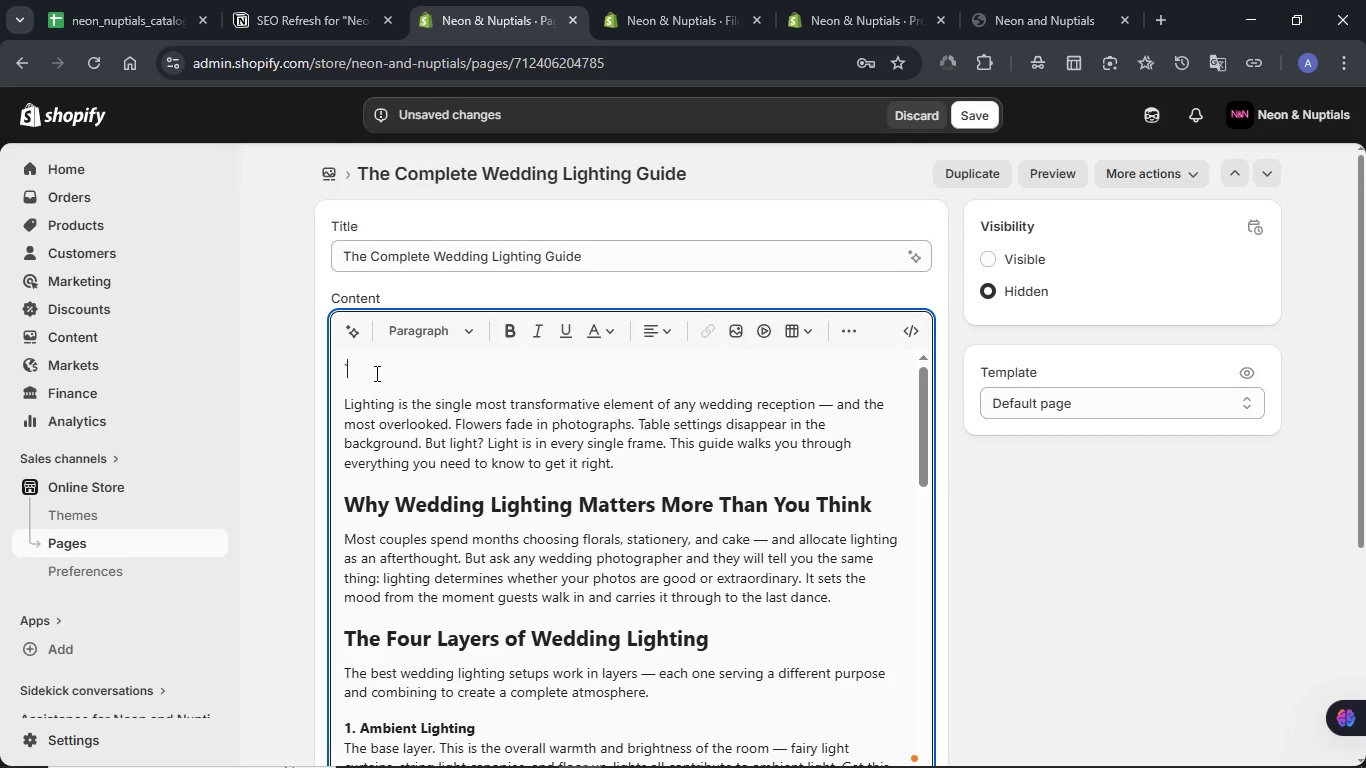 
key(Delete)
 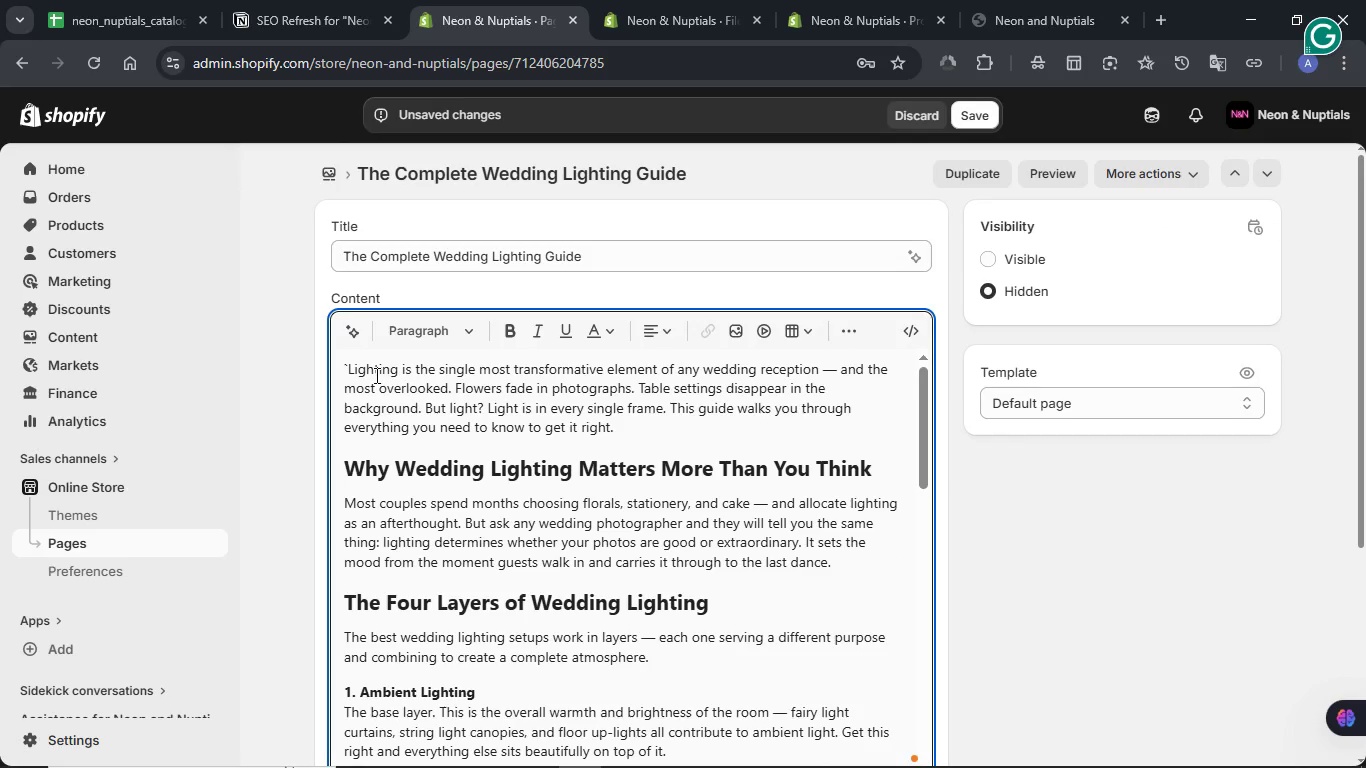 
key(Backspace)
 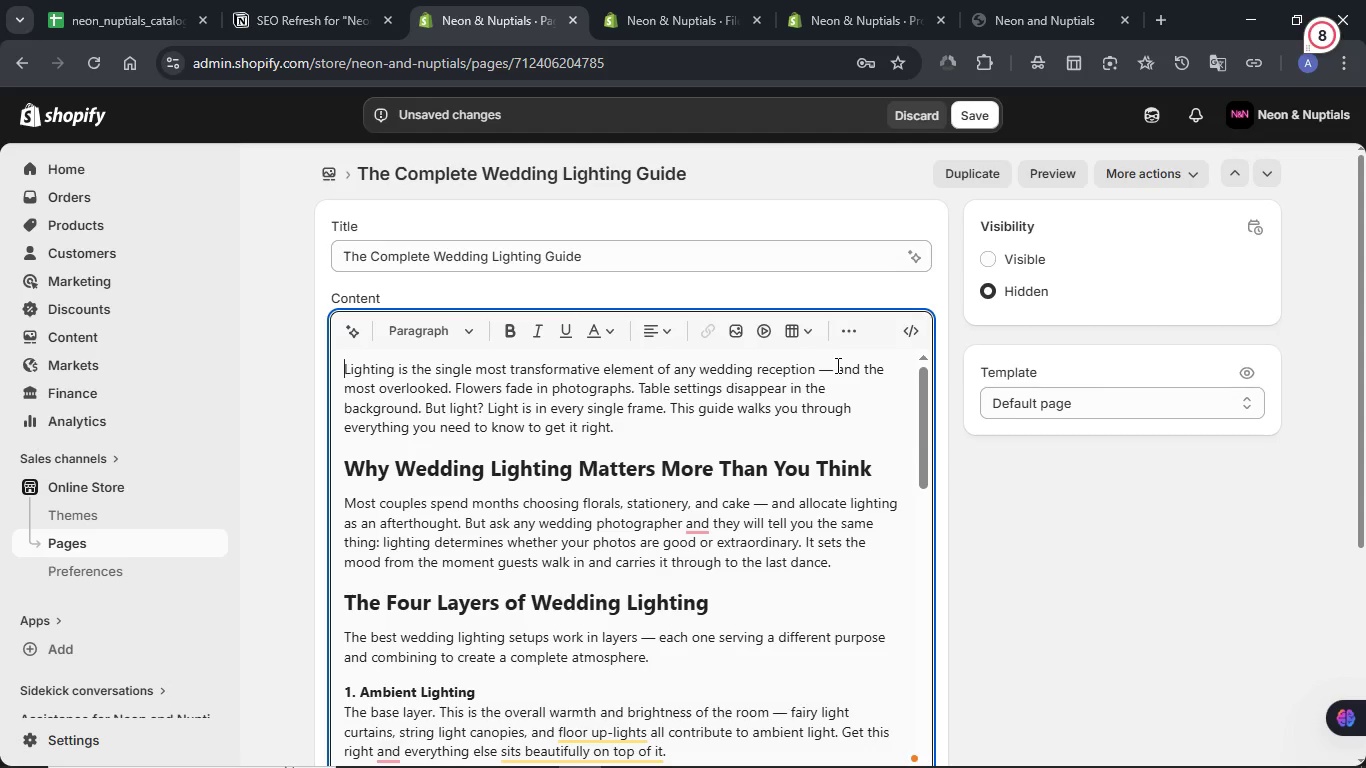 
key(Backspace)
 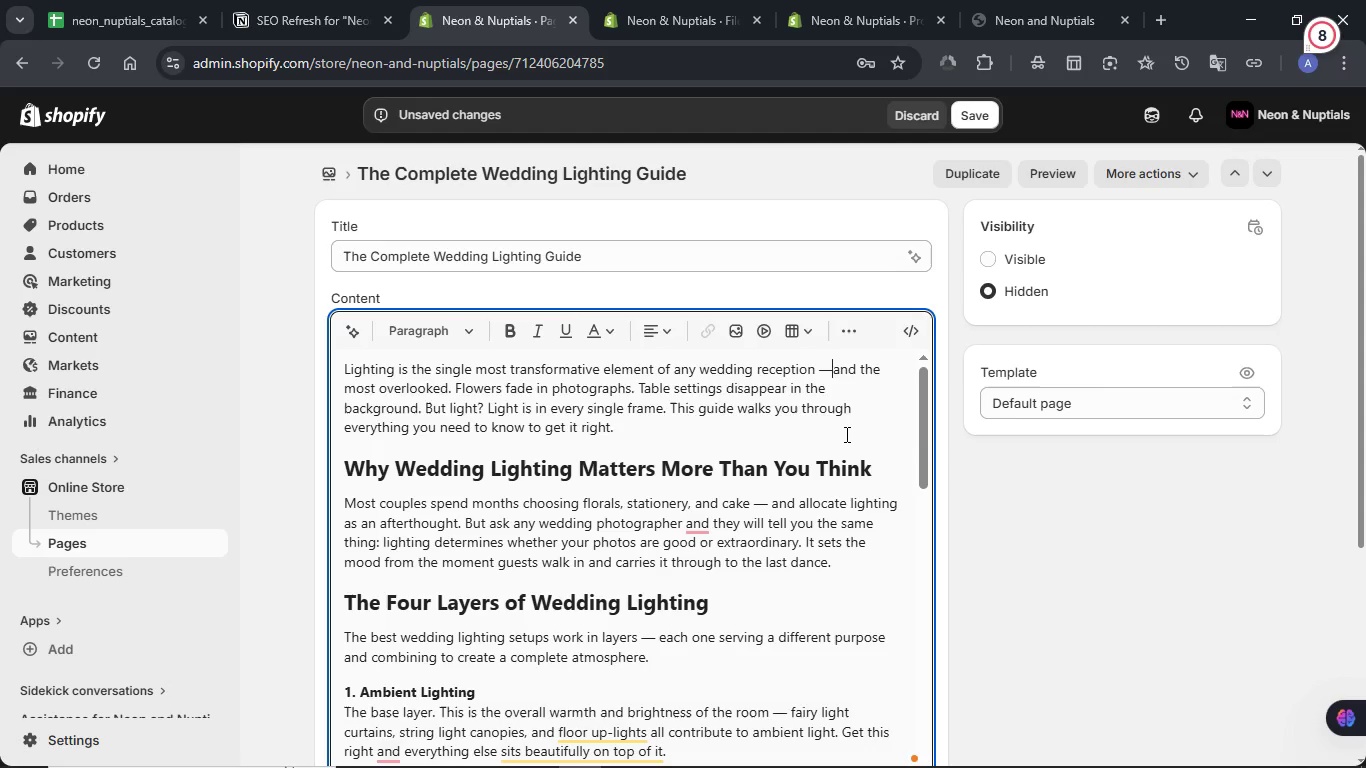 
key(Backspace)
 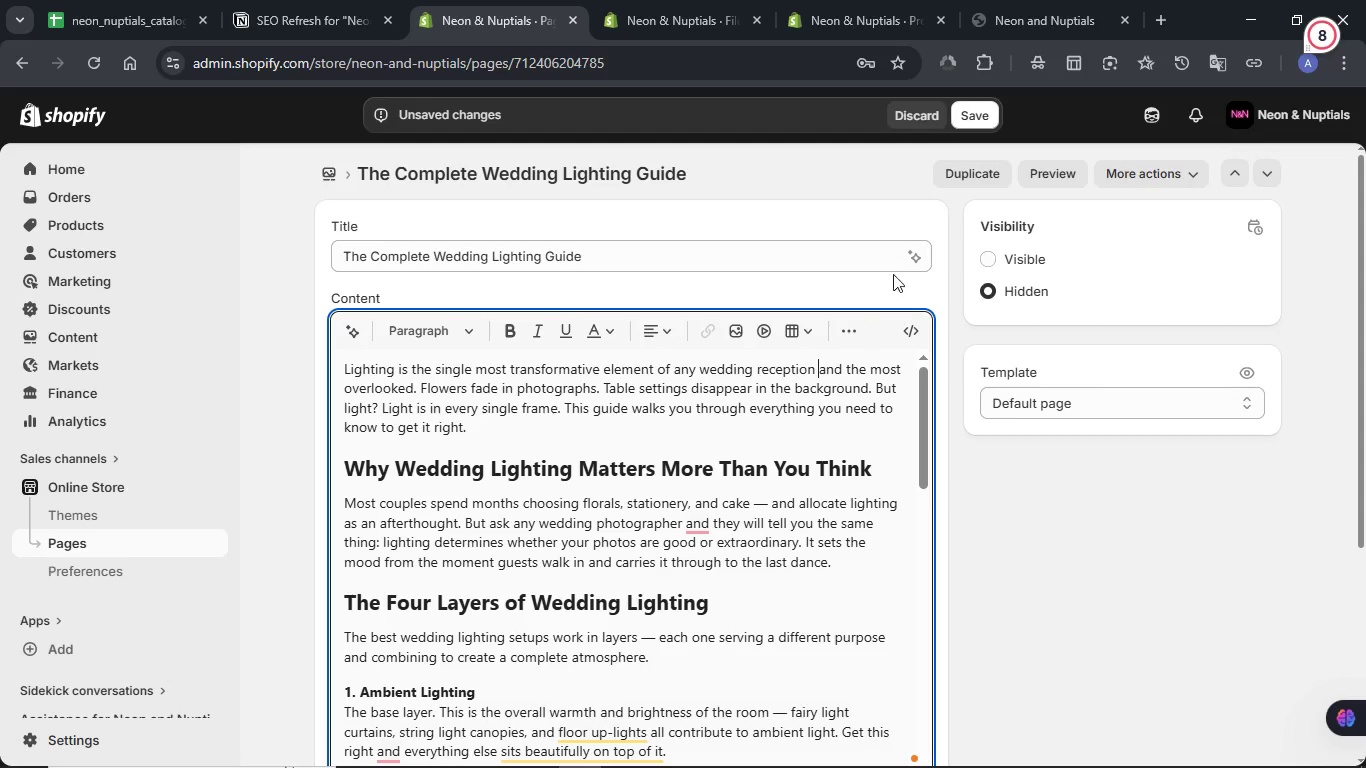 
left_click([993, 113])
 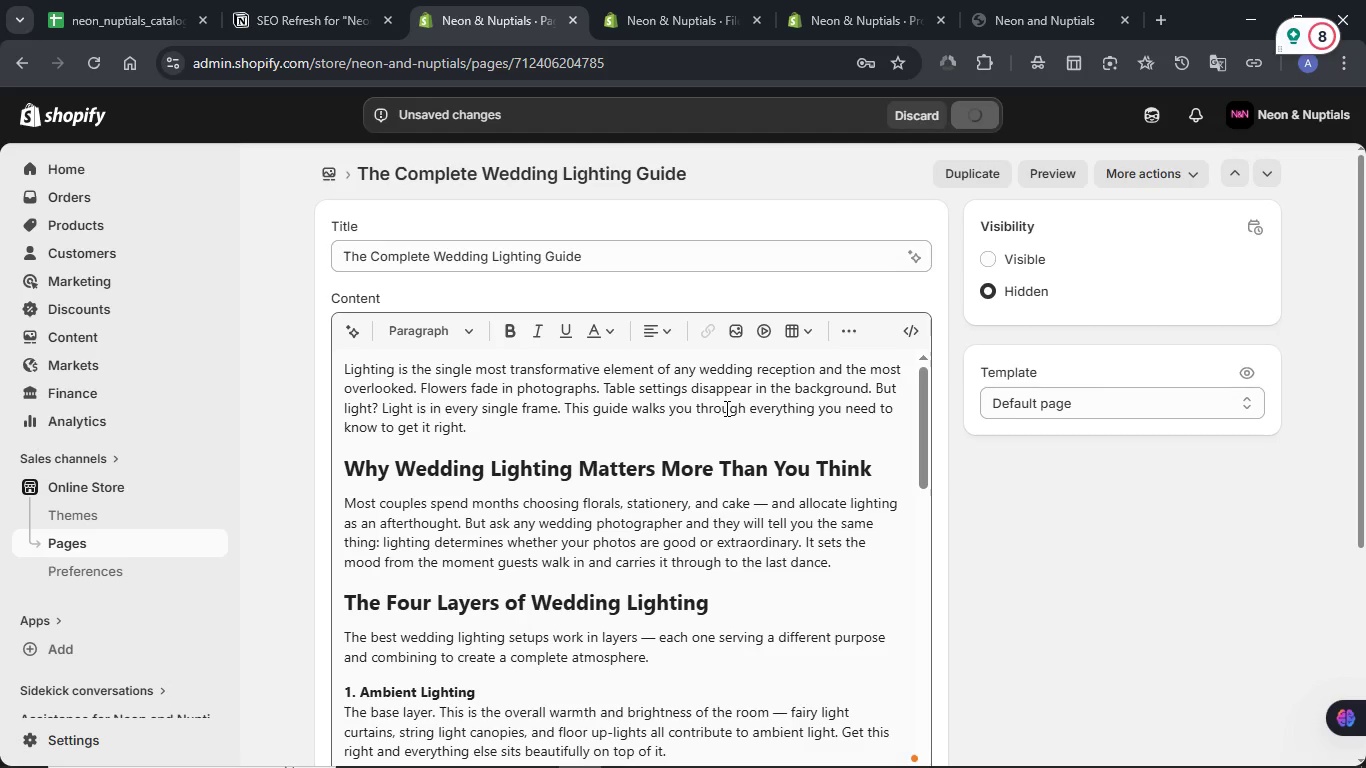 
scroll: coordinate [974, 500], scroll_direction: down, amount: 11.0
 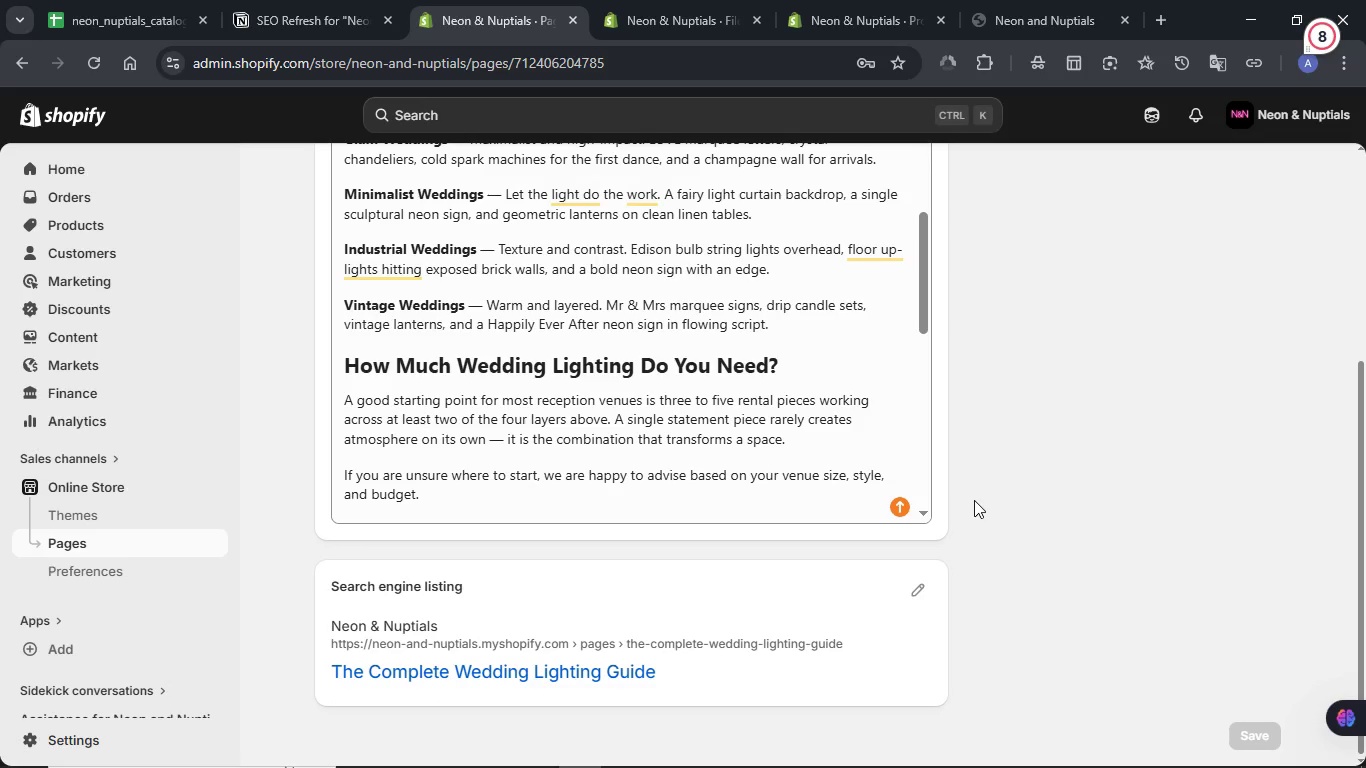 
wait(6.12)
 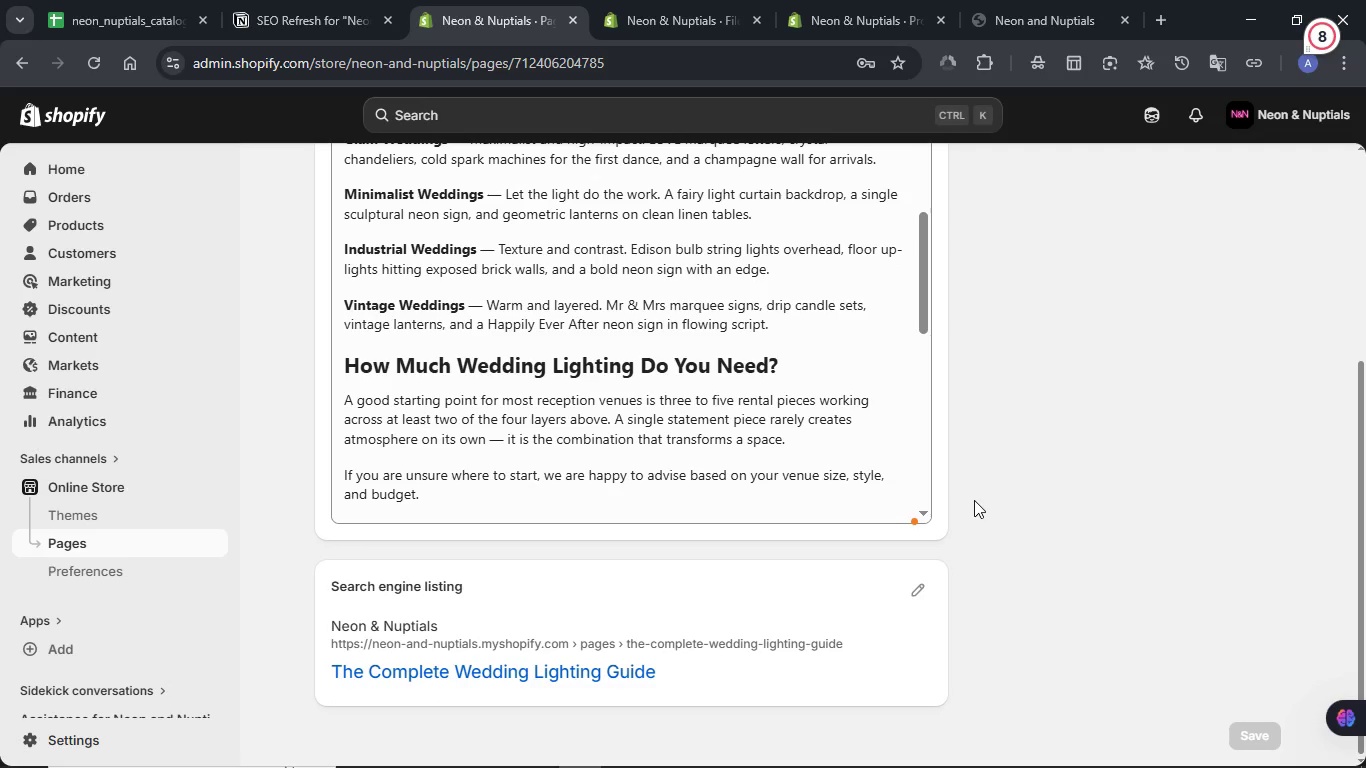 
left_click([911, 594])
 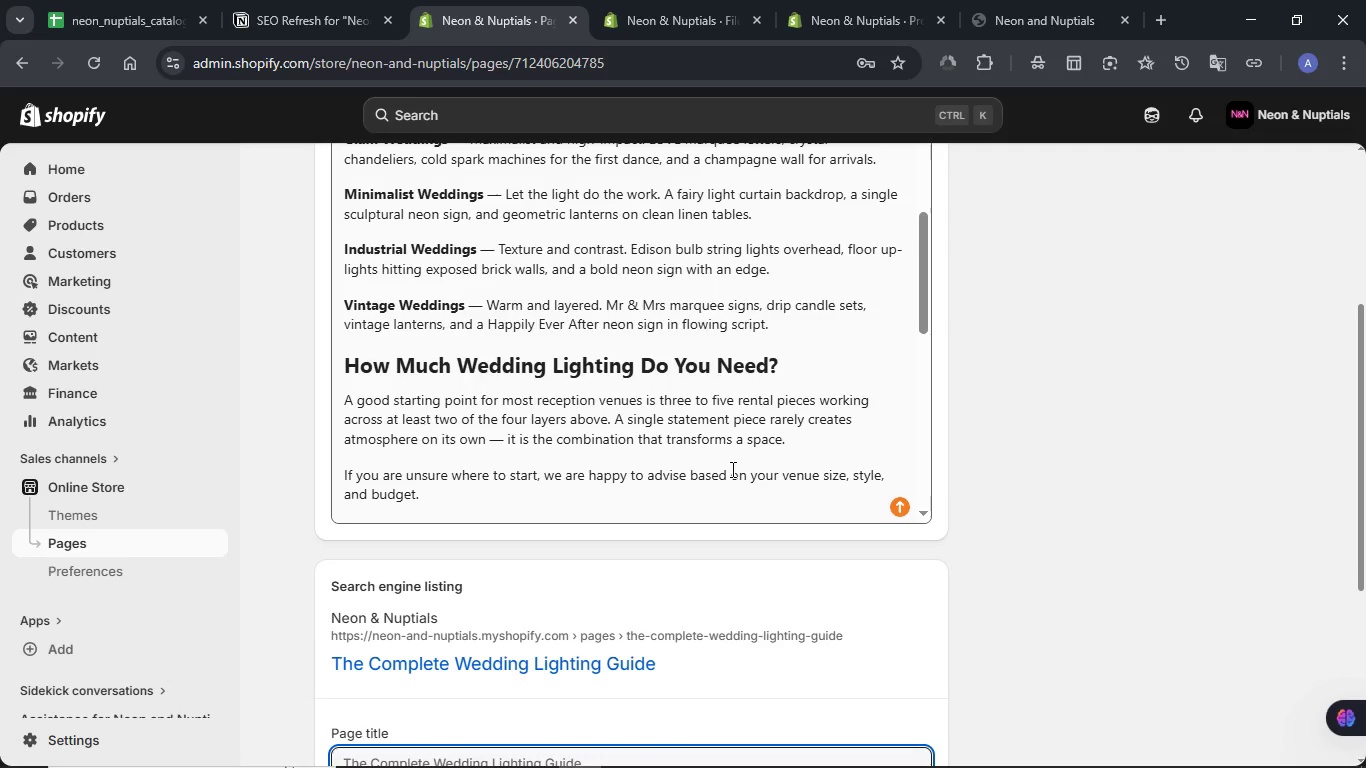 
scroll: coordinate [704, 474], scroll_direction: down, amount: 5.0
 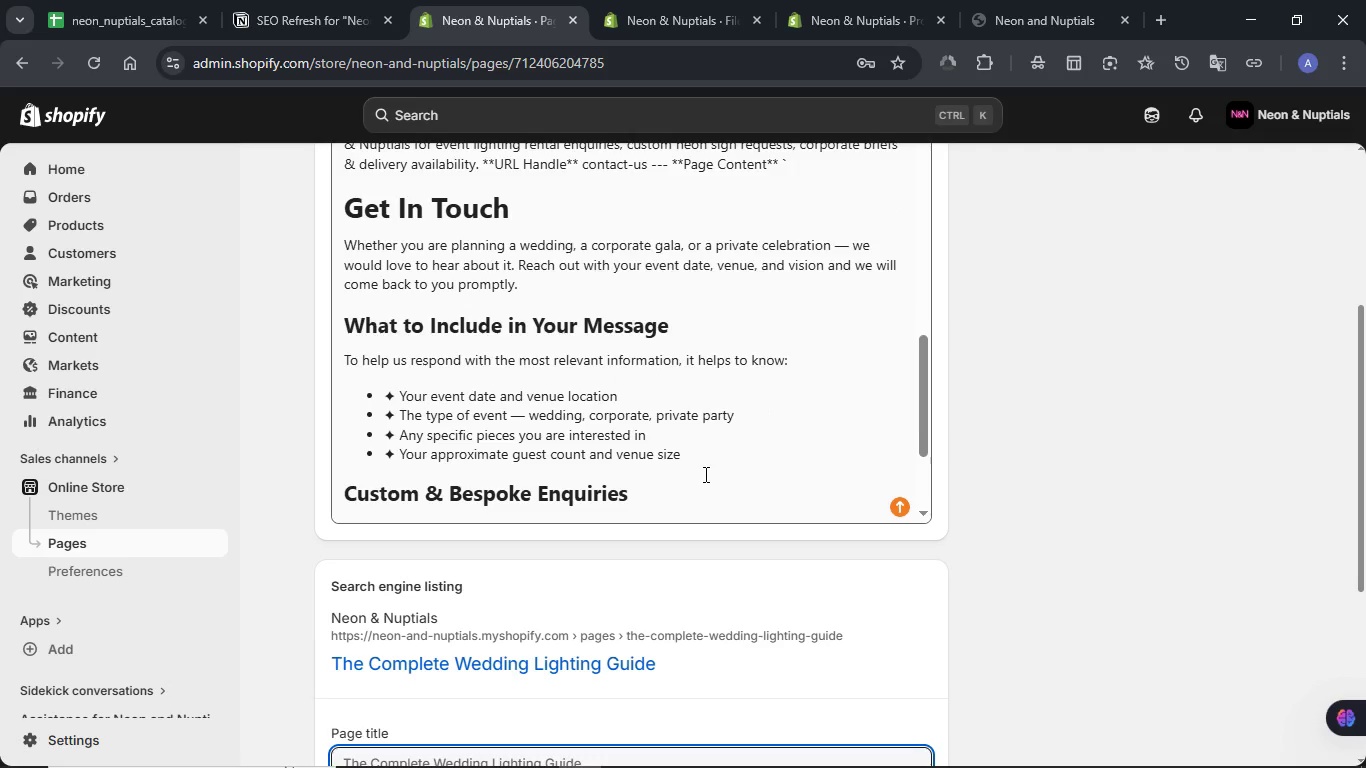 
scroll: coordinate [704, 474], scroll_direction: none, amount: 0.0
 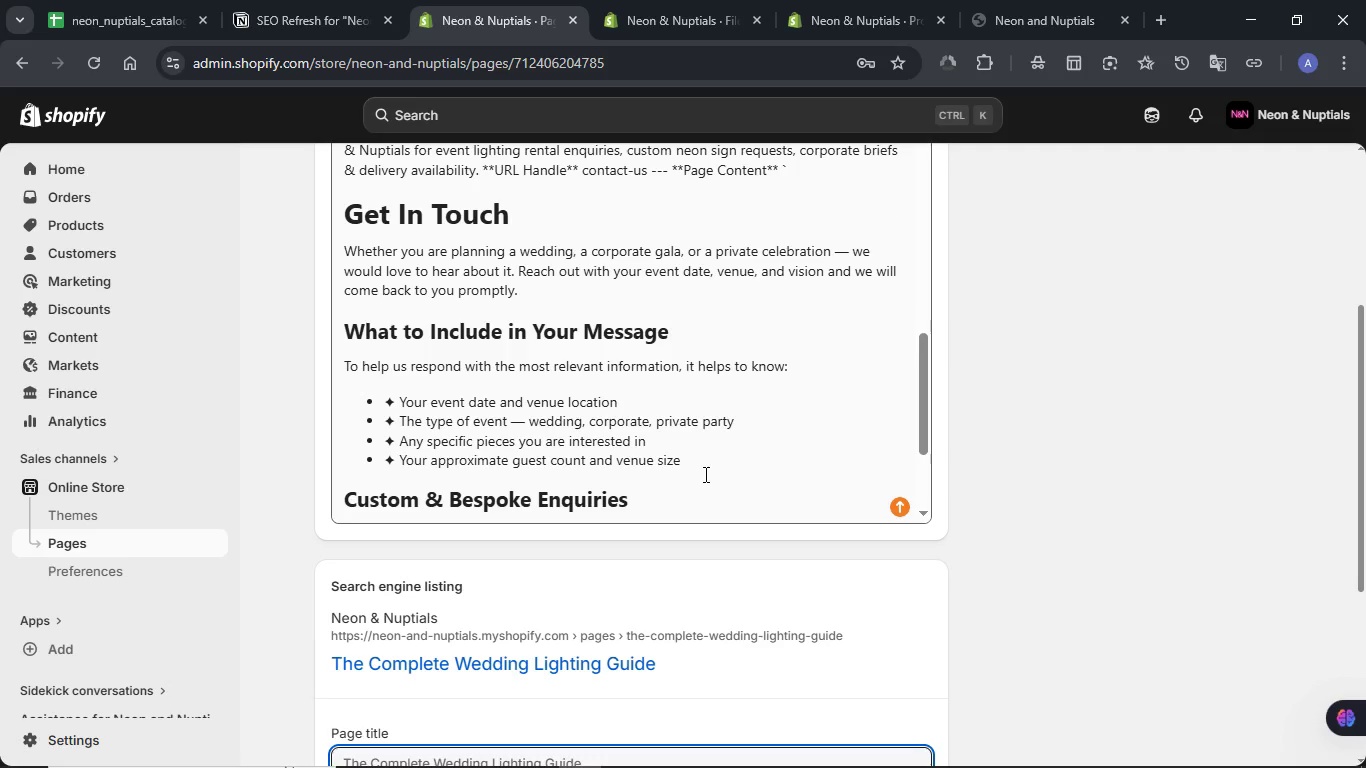 
scroll: coordinate [704, 474], scroll_direction: up, amount: 2.0
 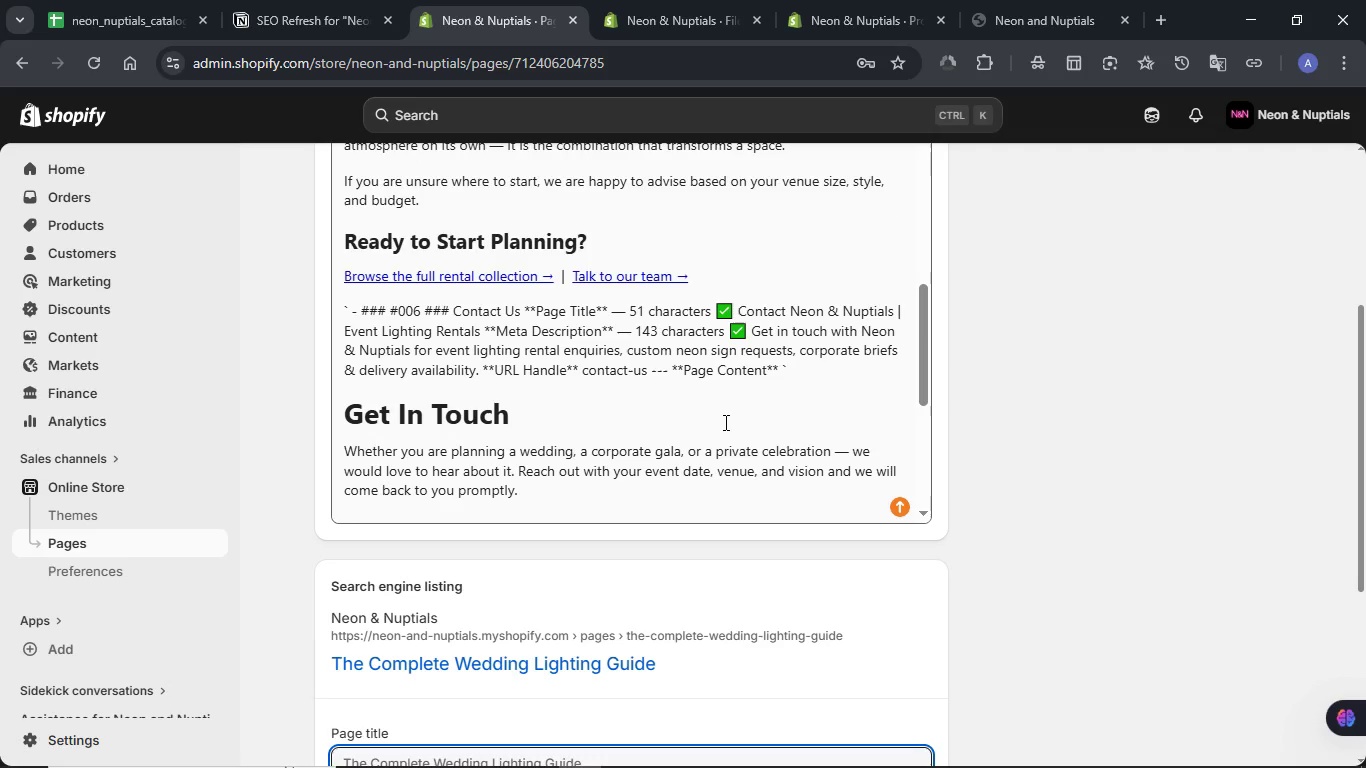 
wait(7.59)
 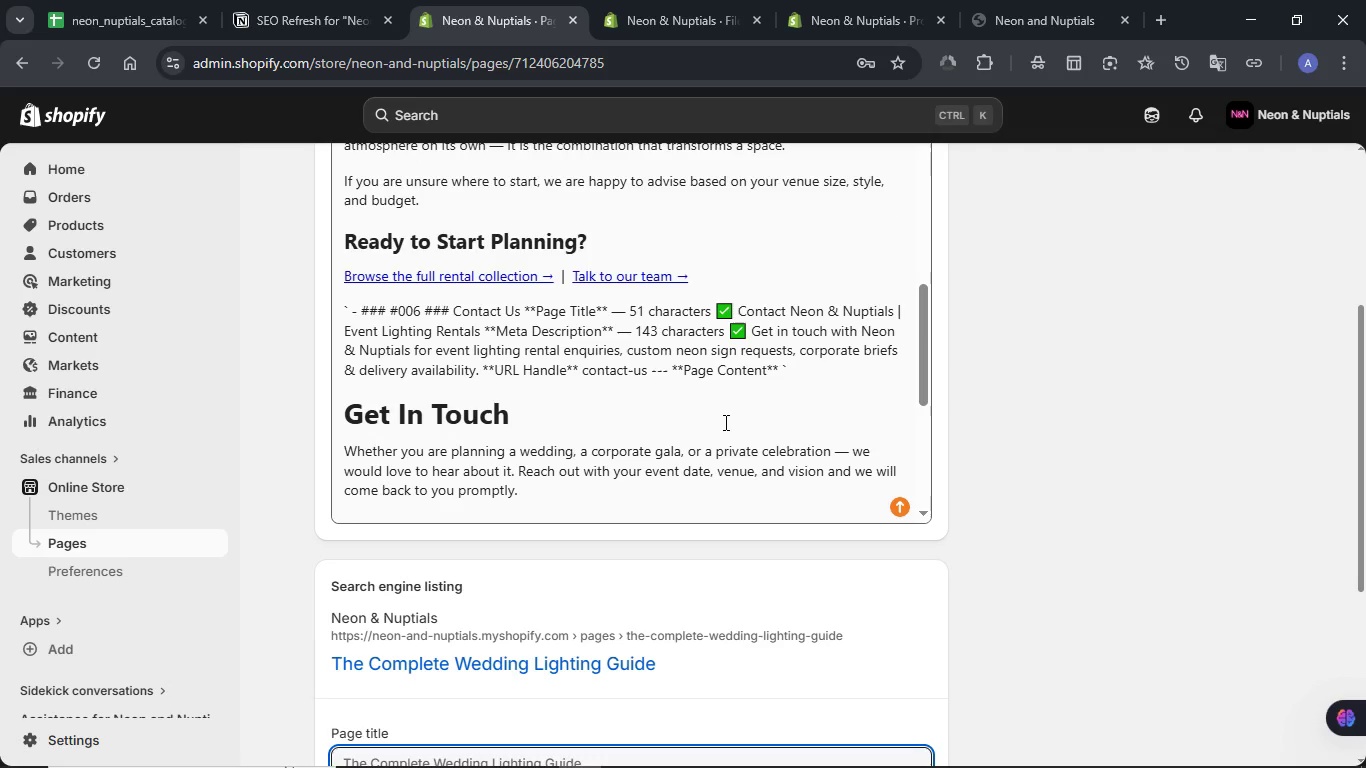 
left_click_drag(start_coordinate=[786, 367], to_coordinate=[335, 290])
 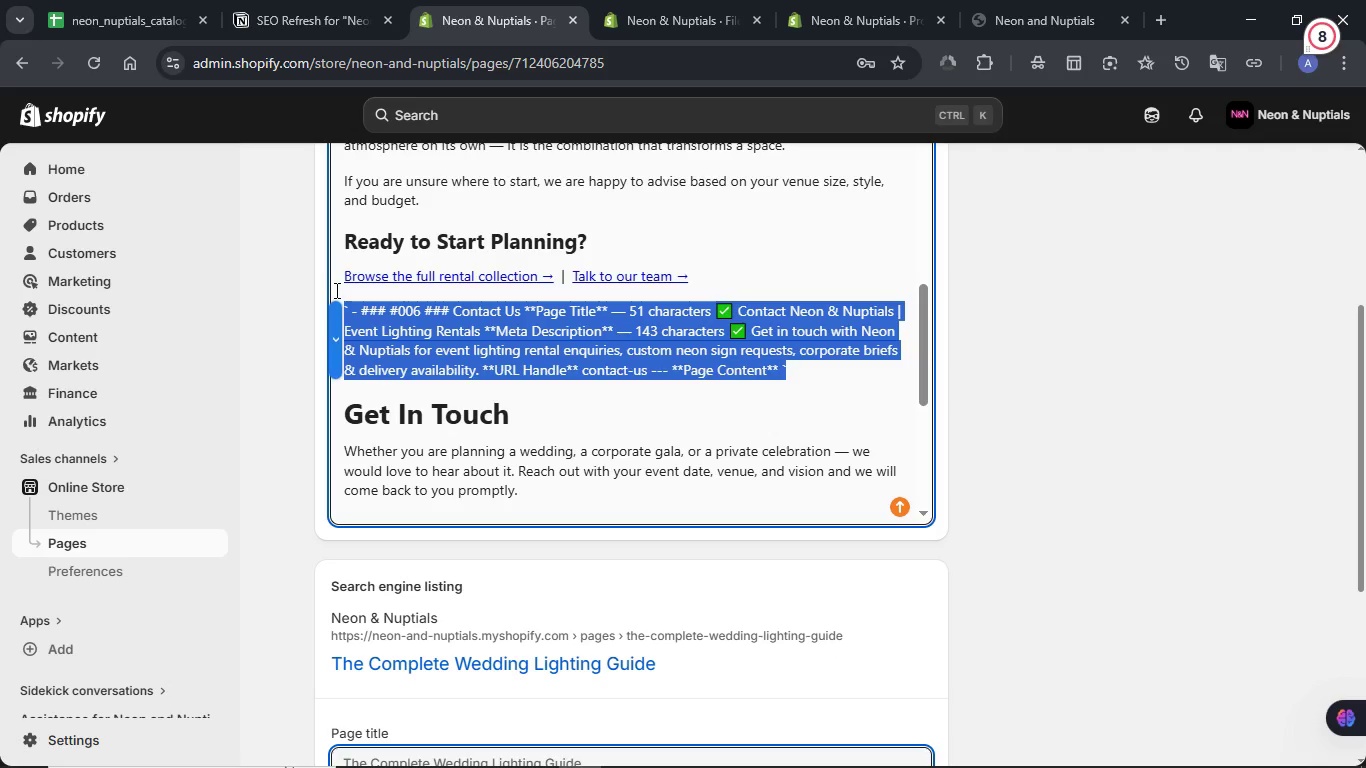 
key(Backspace)
 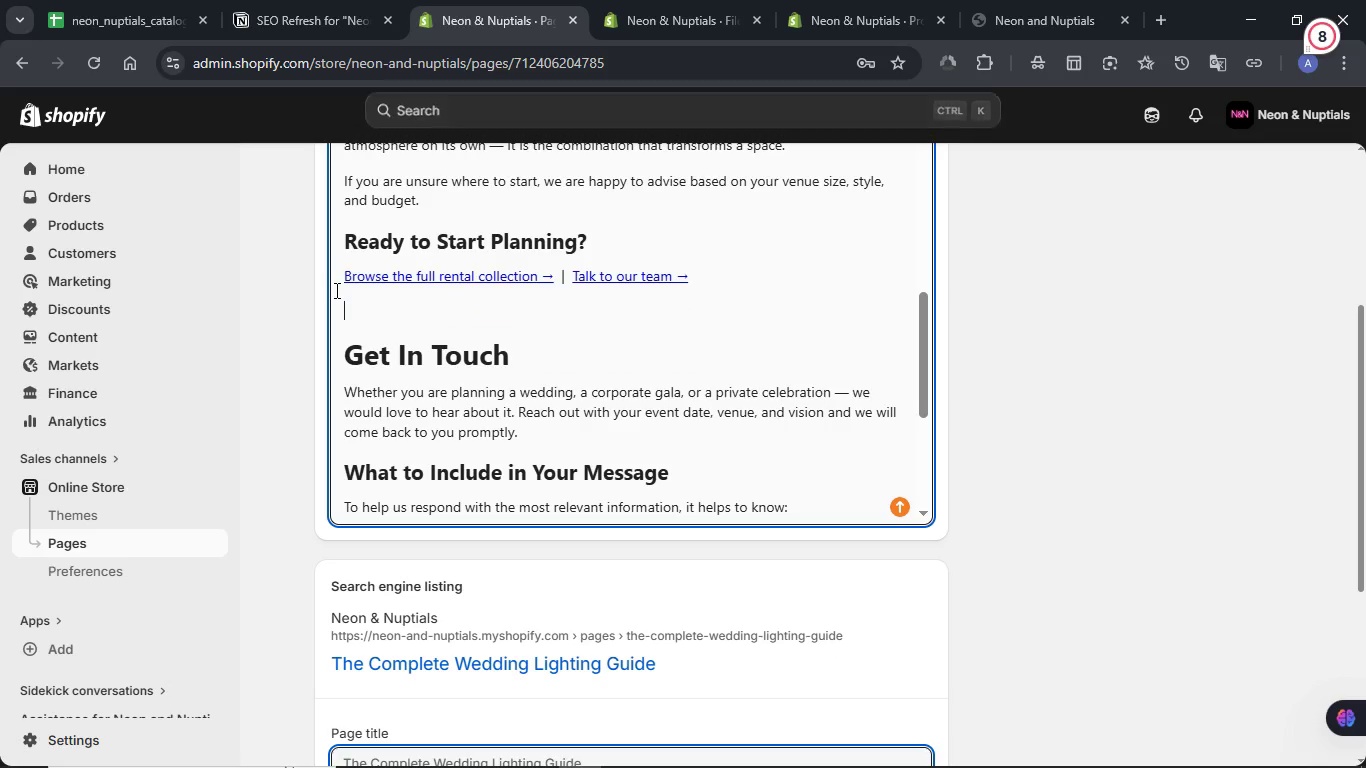 
key(Backspace)
 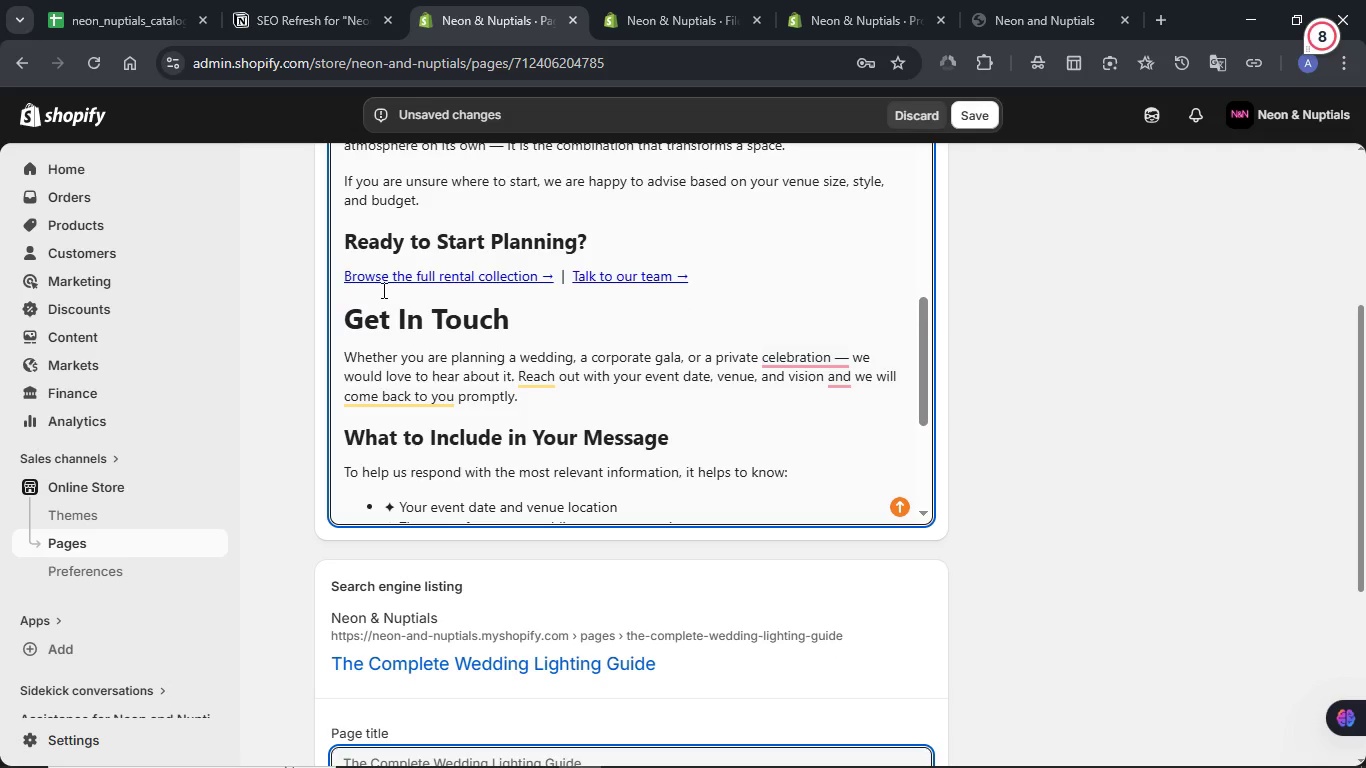 
scroll: coordinate [648, 371], scroll_direction: down, amount: 1.0
 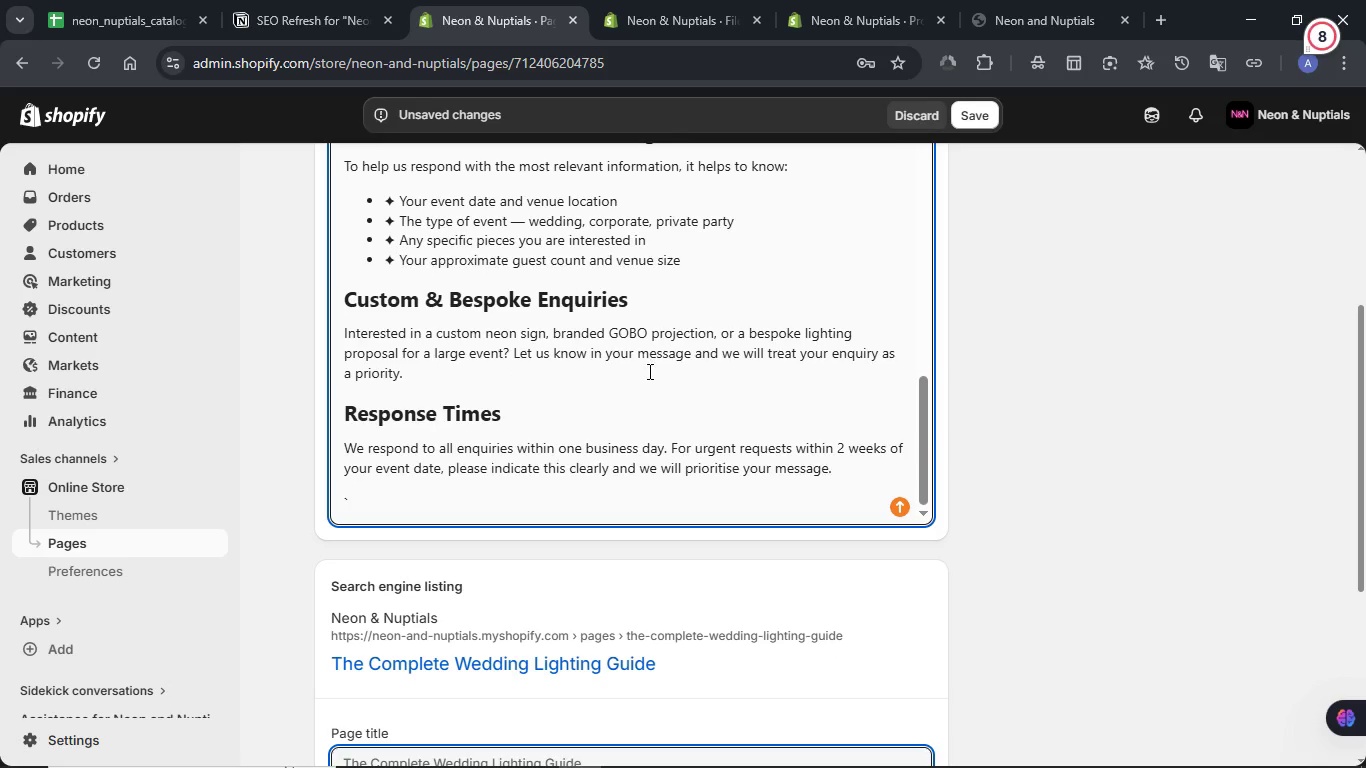 
scroll: coordinate [648, 371], scroll_direction: up, amount: 2.0
 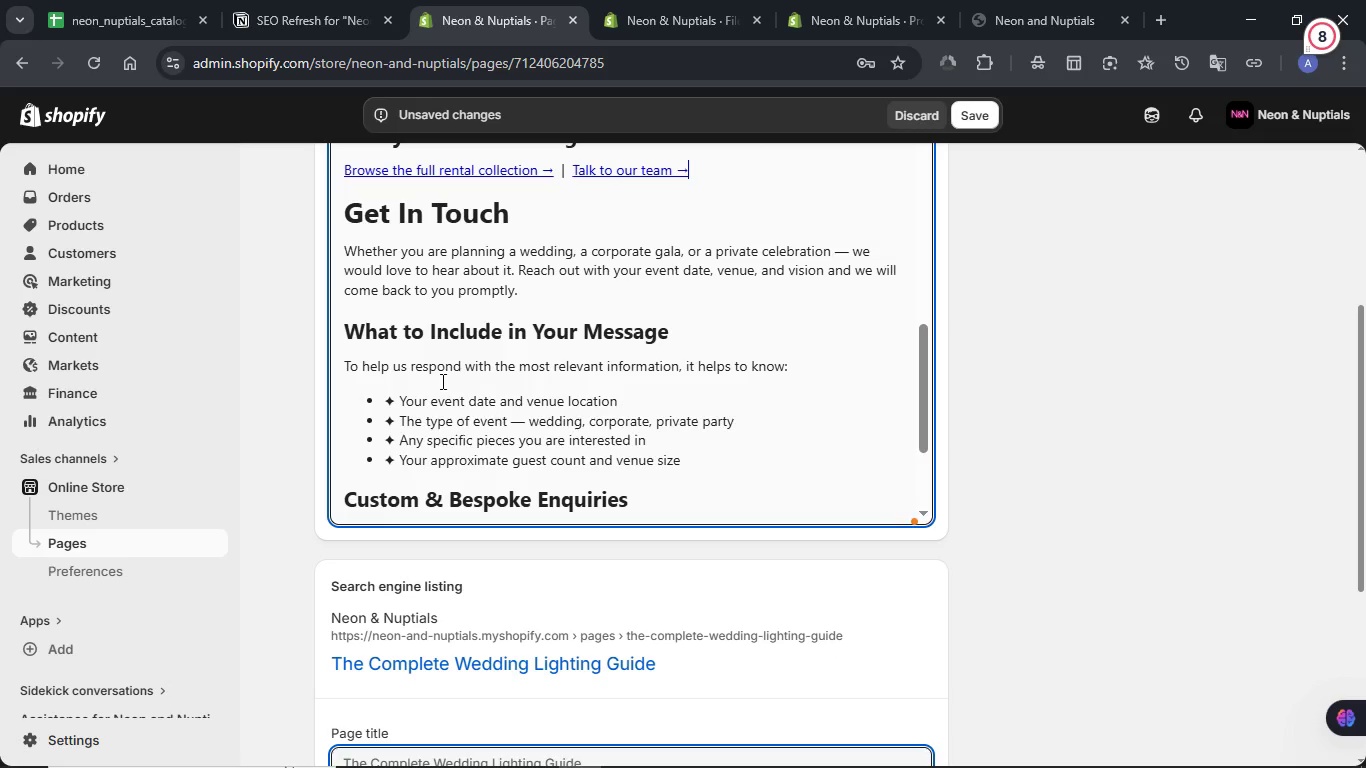 
scroll: coordinate [480, 392], scroll_direction: down, amount: 6.0
 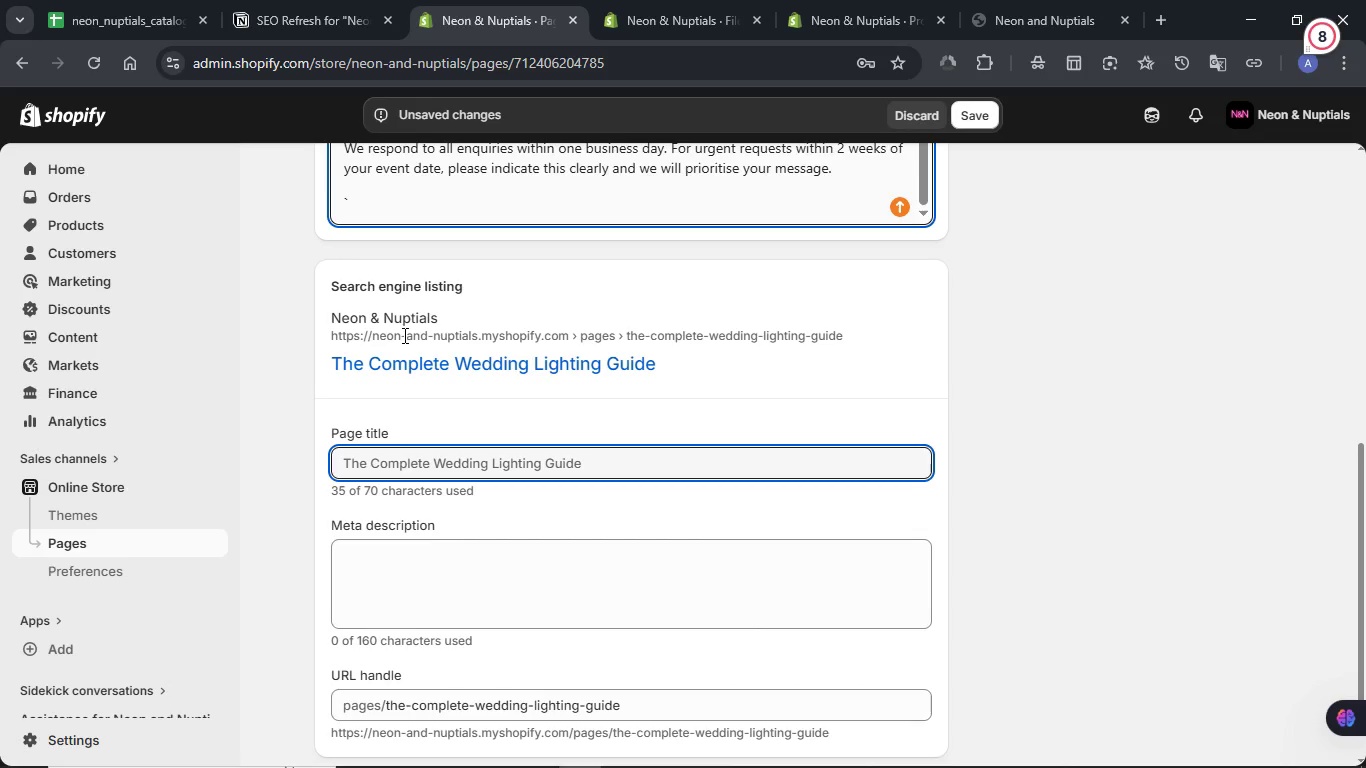 
scroll: coordinate [403, 335], scroll_direction: up, amount: 1.0
 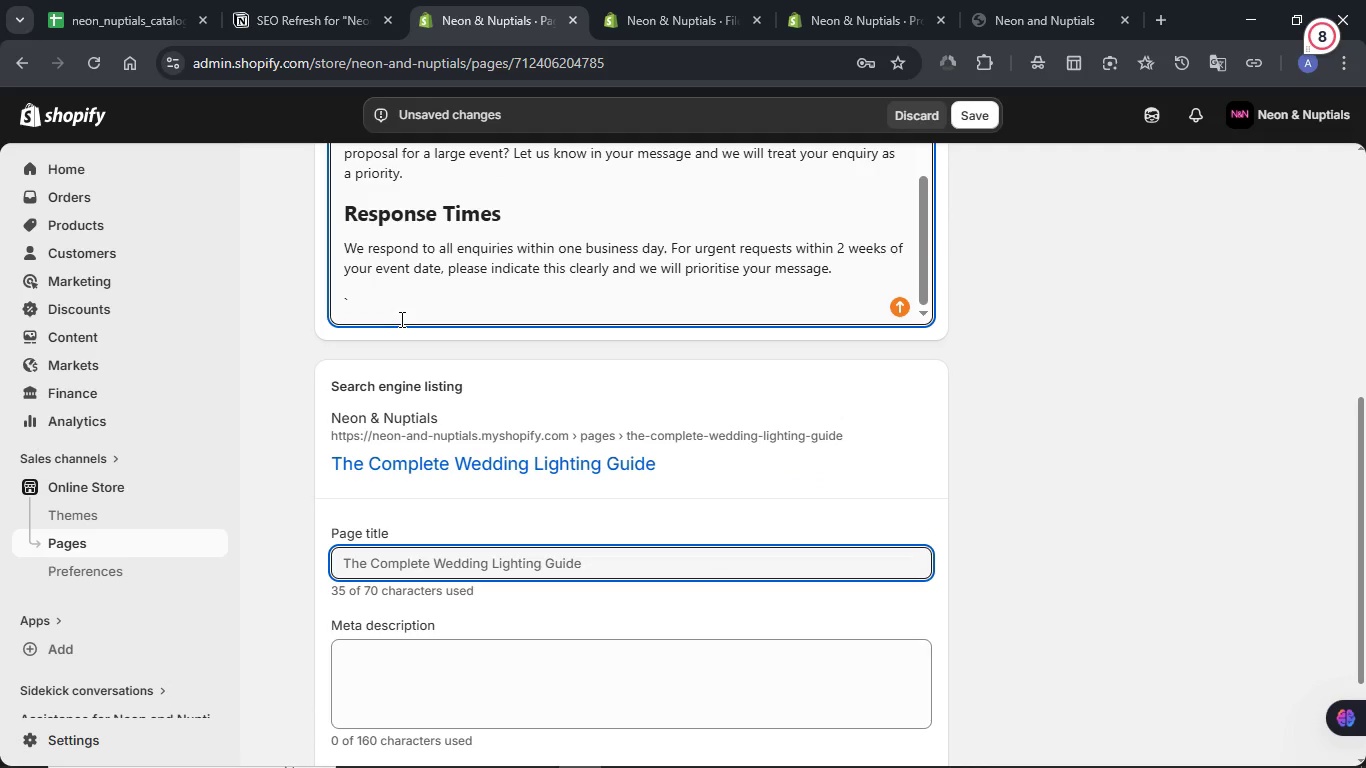 
left_click_drag(start_coordinate=[389, 314], to_coordinate=[326, 298])
 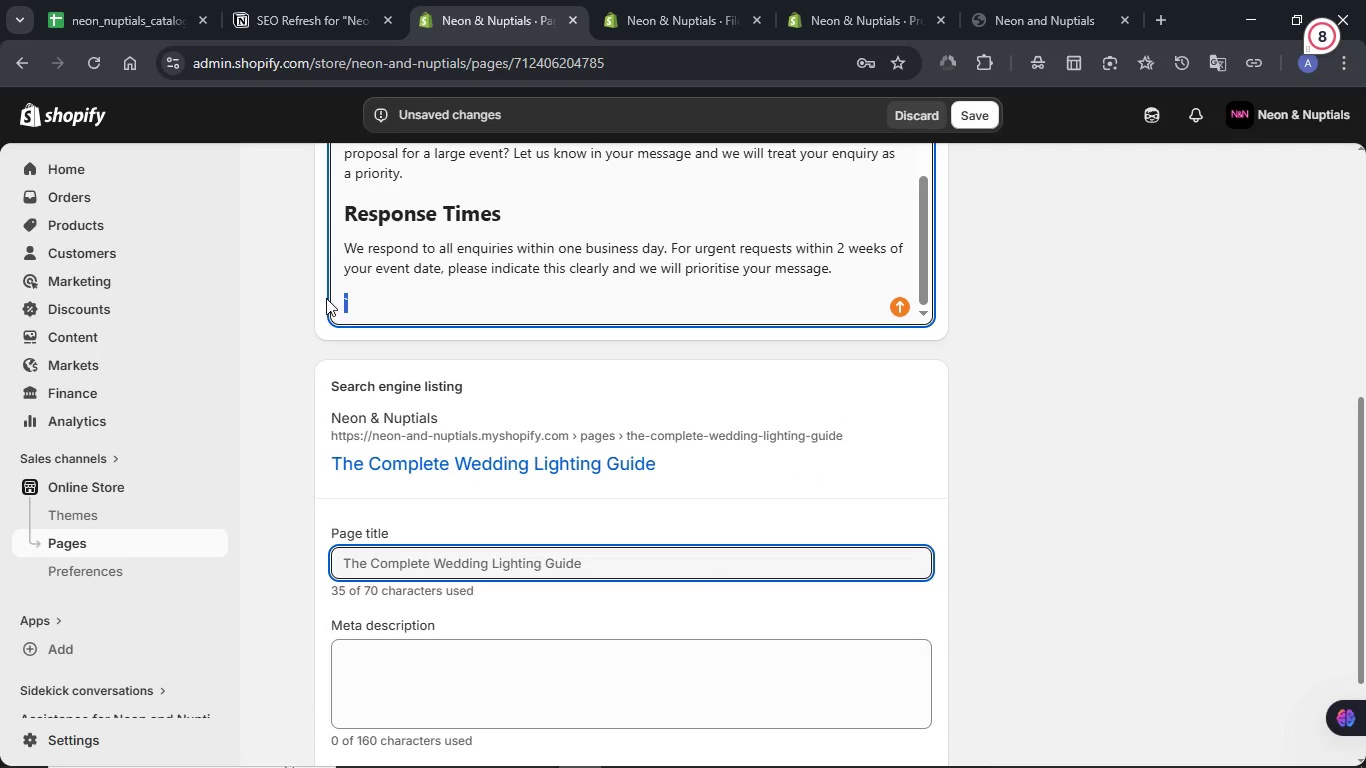 
key(Backspace)
 